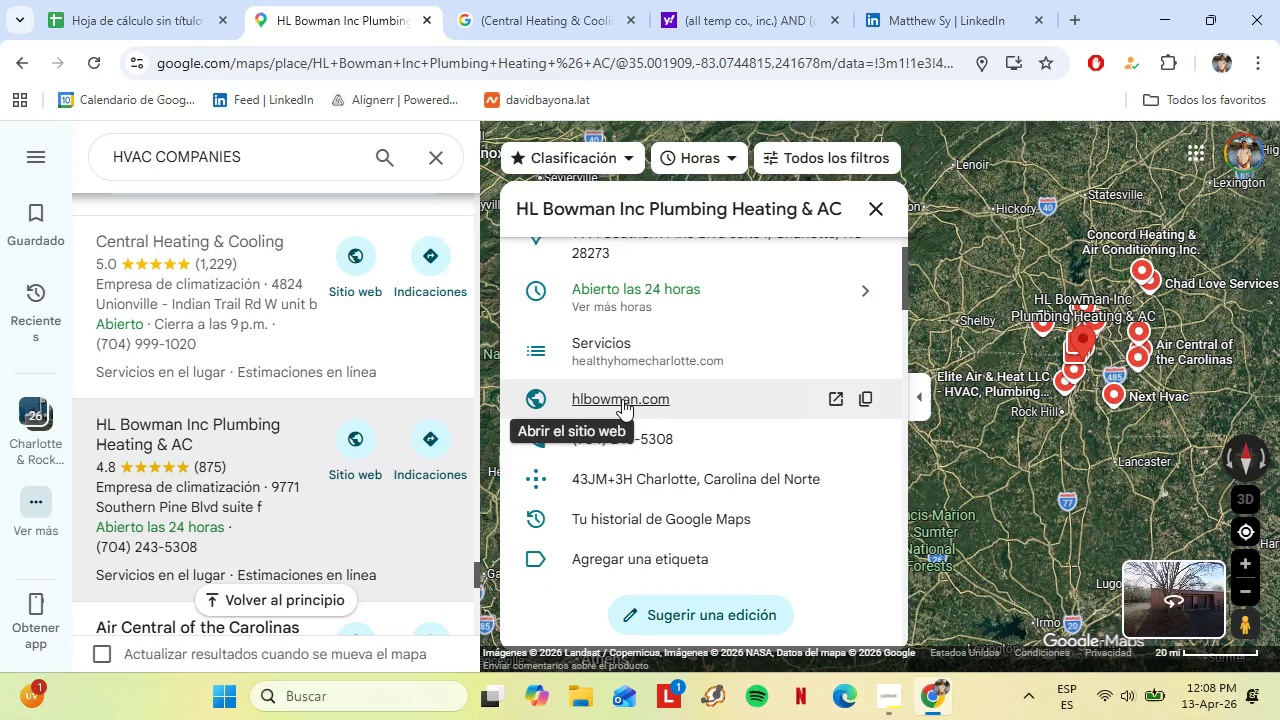 
left_click([622, 398])
 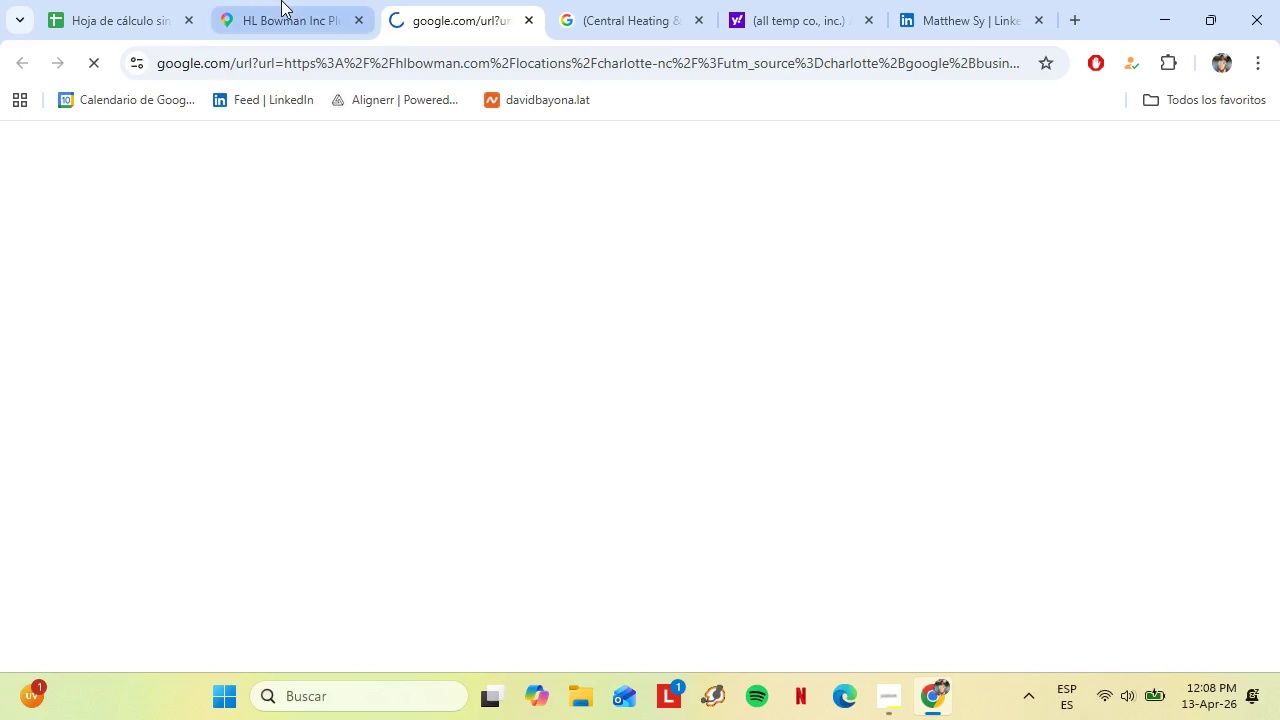 
left_click([281, 0])
 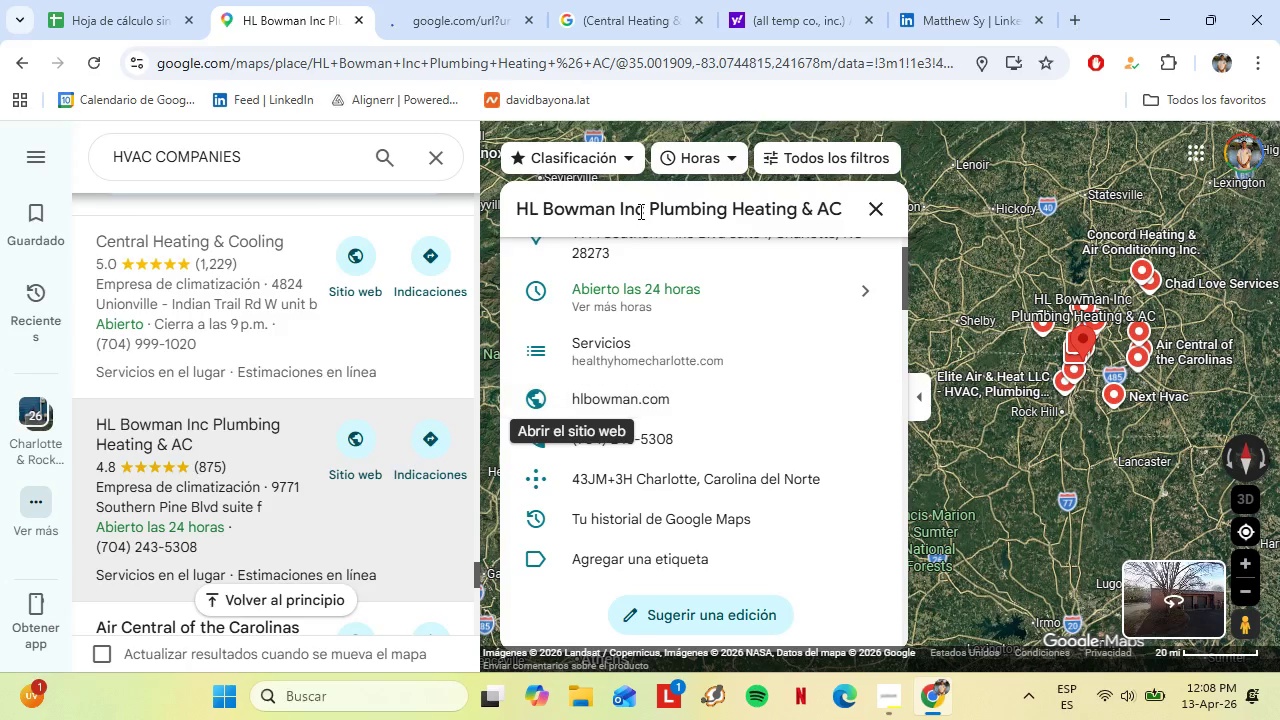 
double_click([639, 211])
 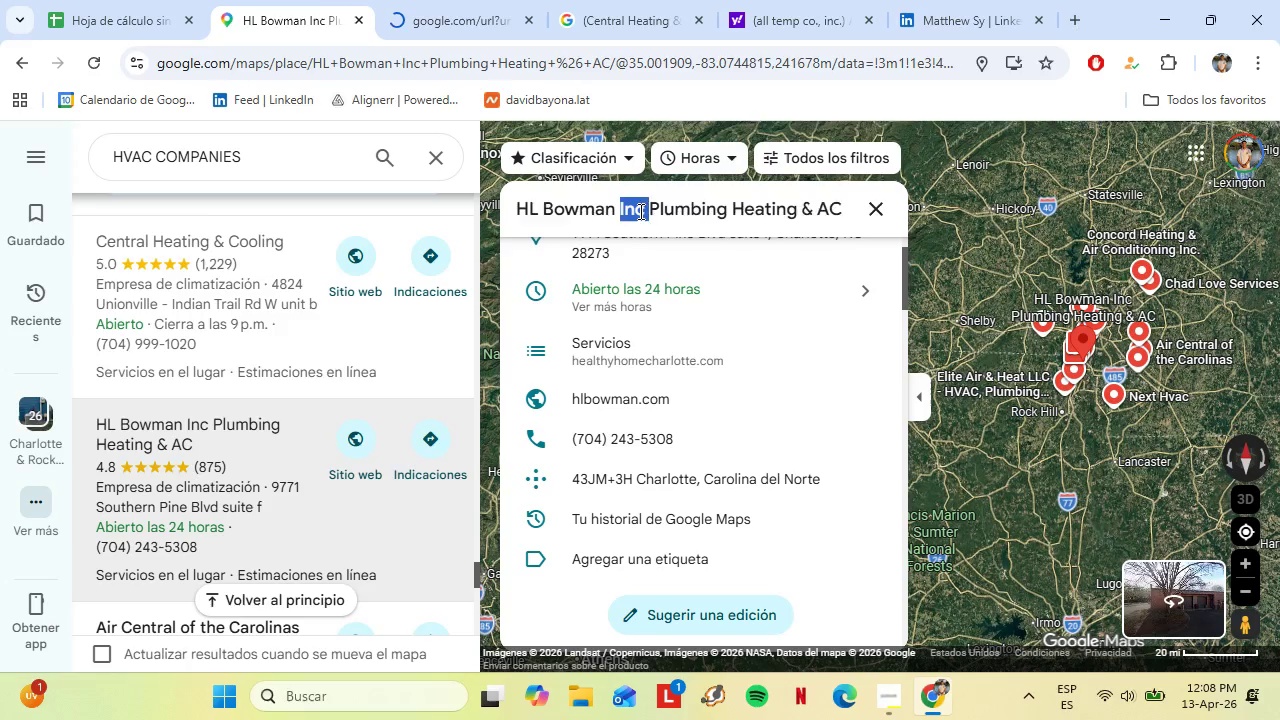 
triple_click([639, 211])
 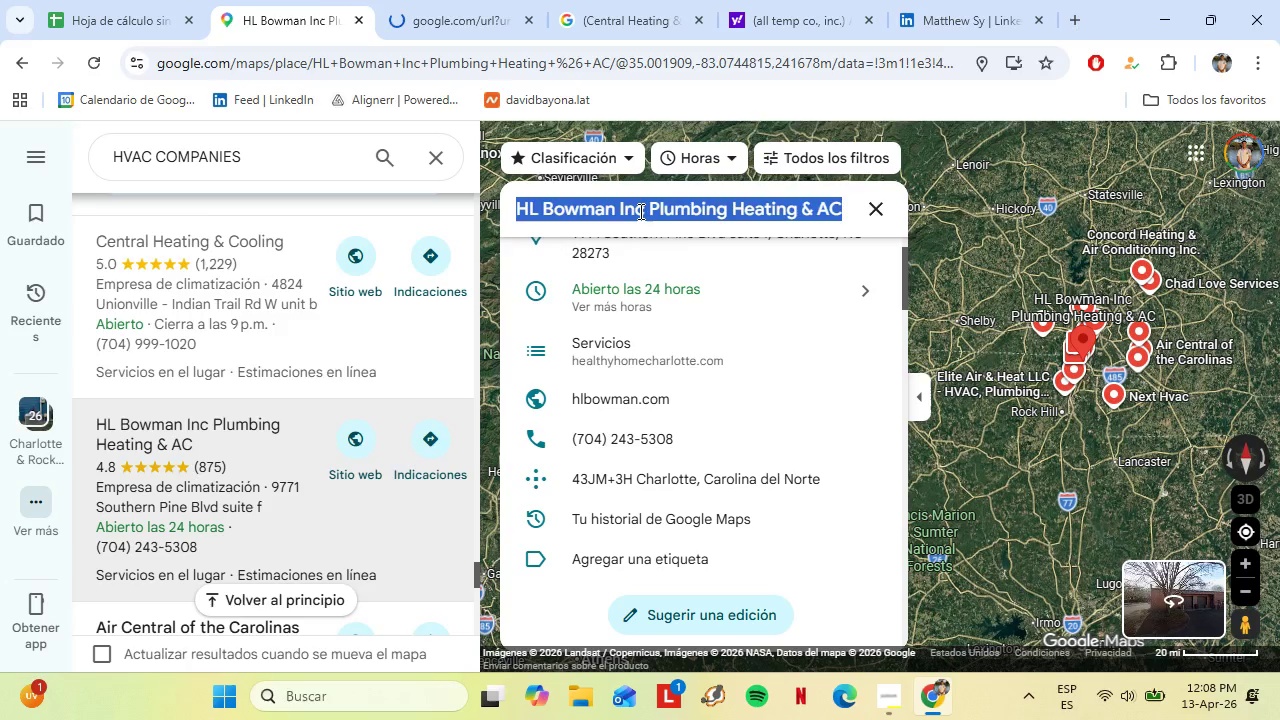 
right_click([639, 211])
 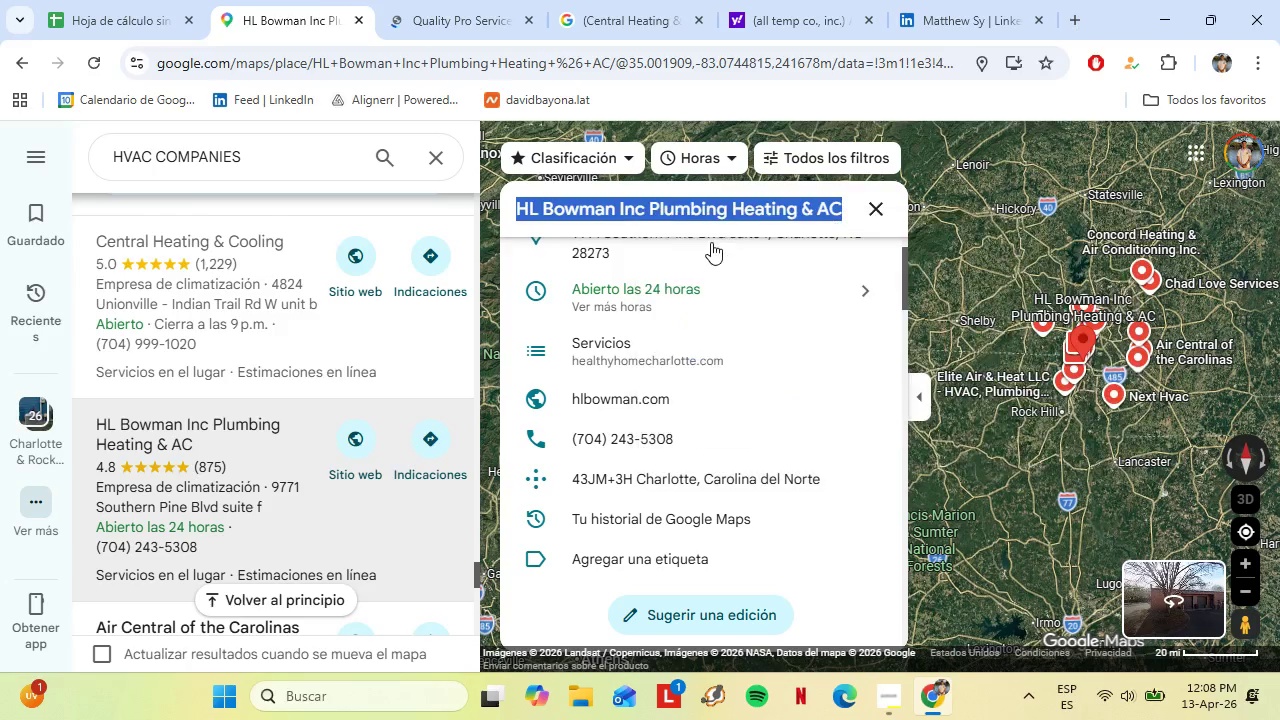 
left_click([655, 0])
 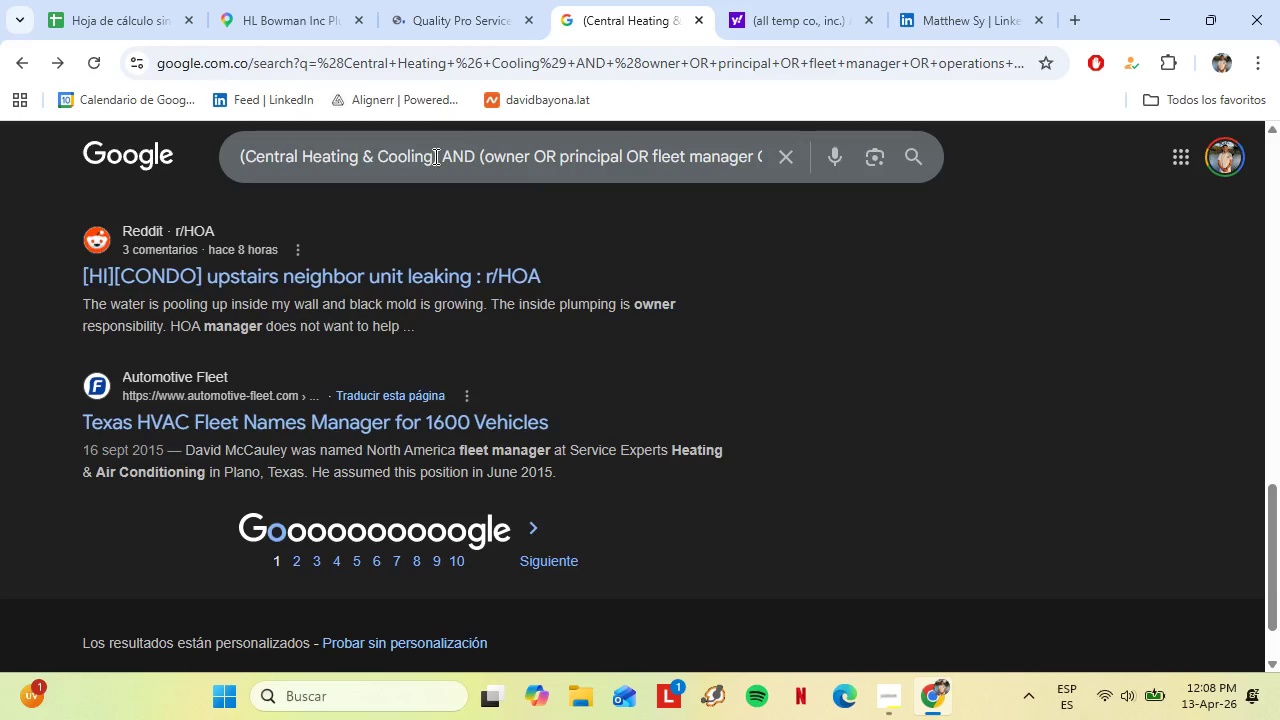 
left_click_drag(start_coordinate=[434, 156], to_coordinate=[246, 153])
 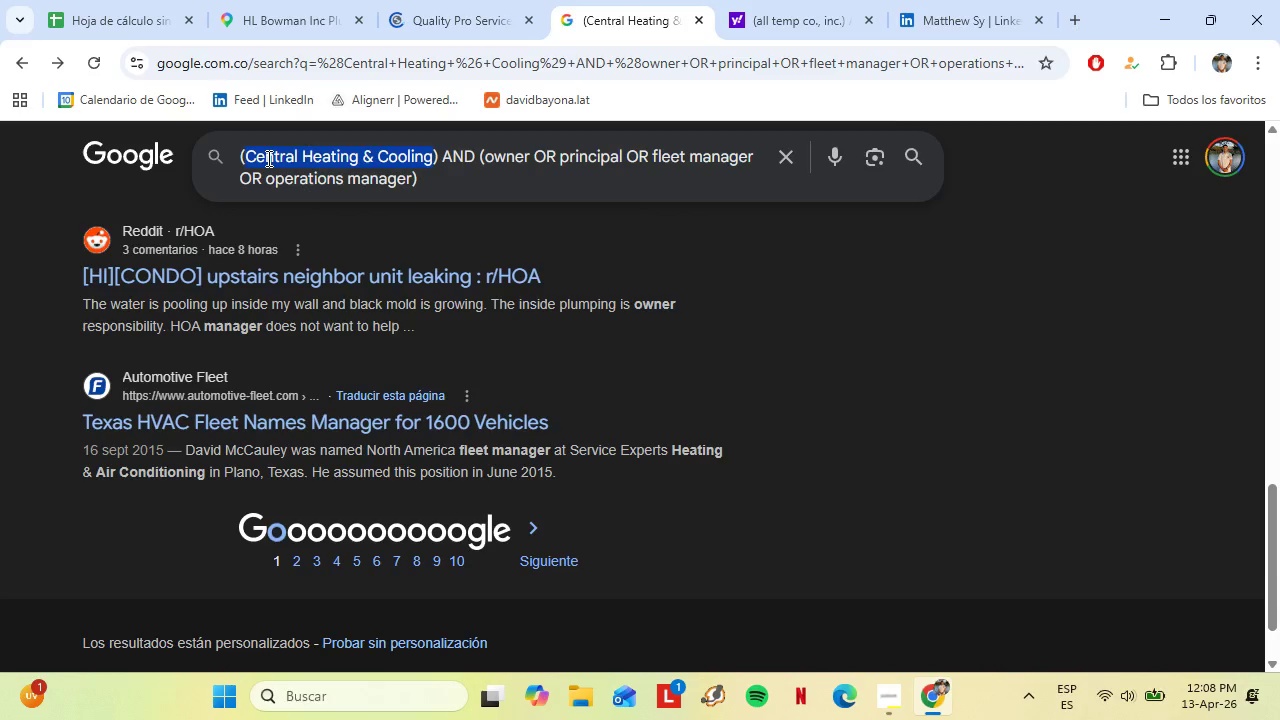 
right_click([267, 158])
 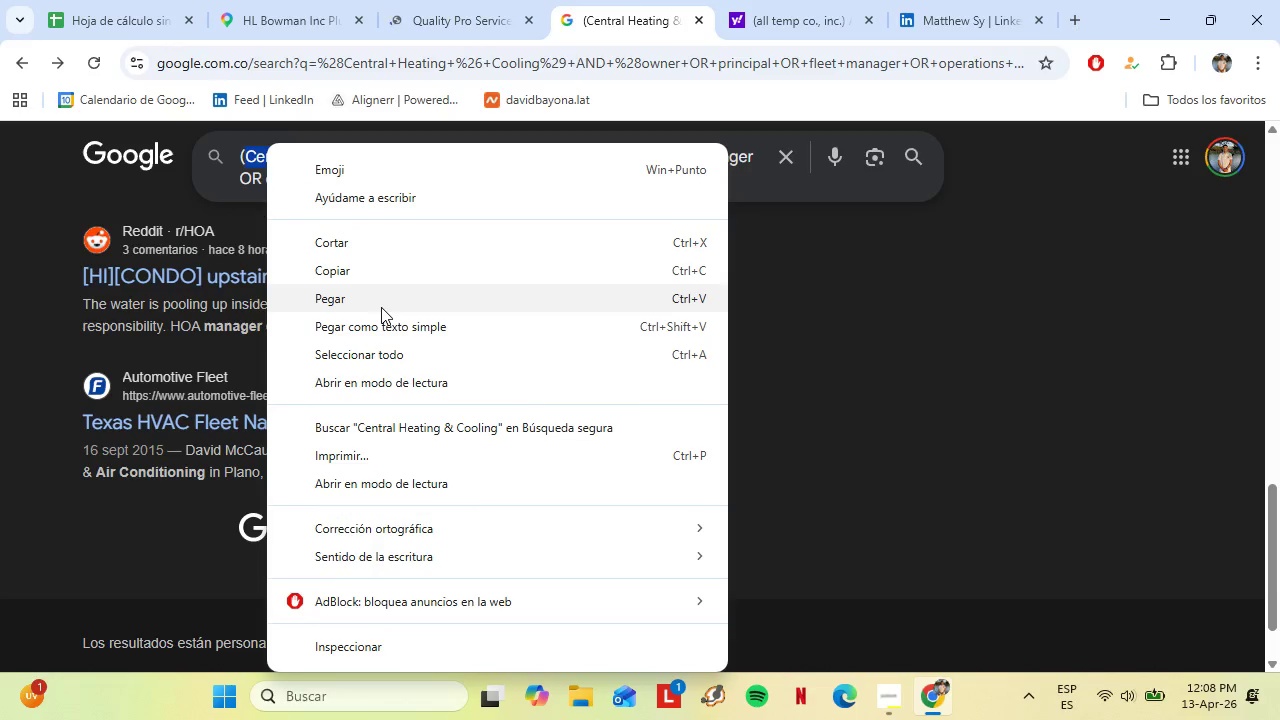 
left_click([381, 307])
 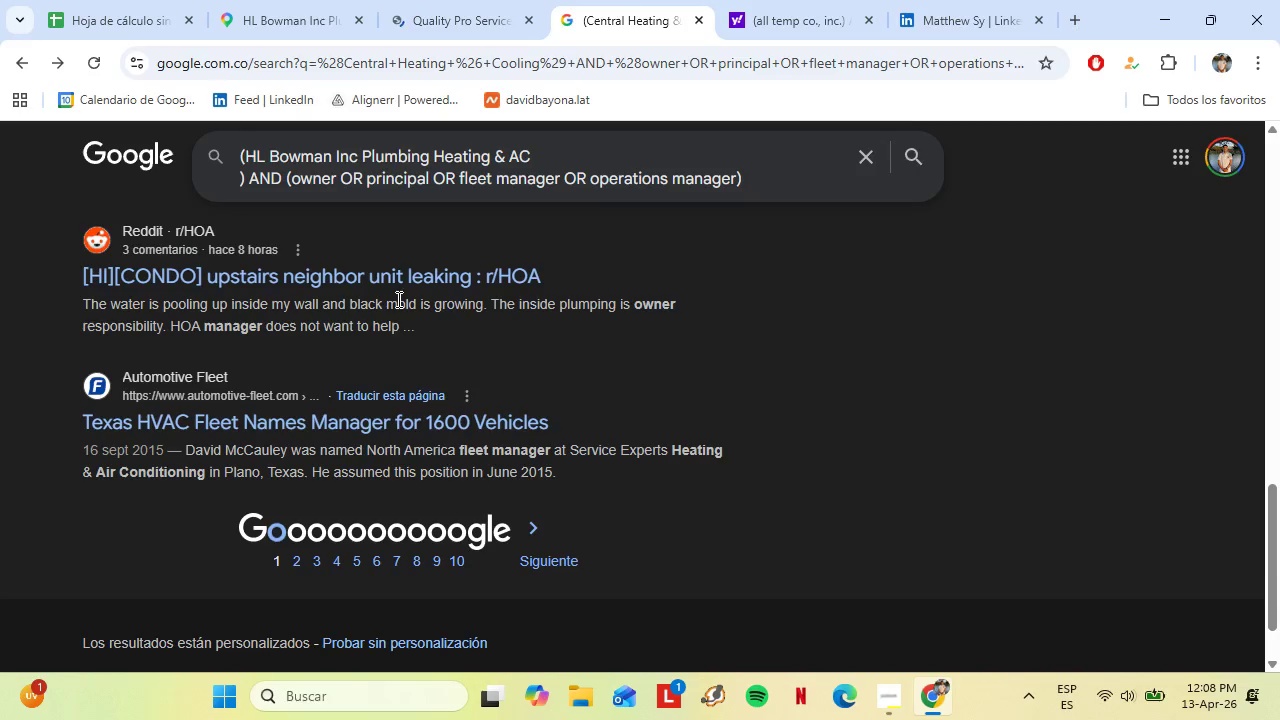 
key(Backspace)
 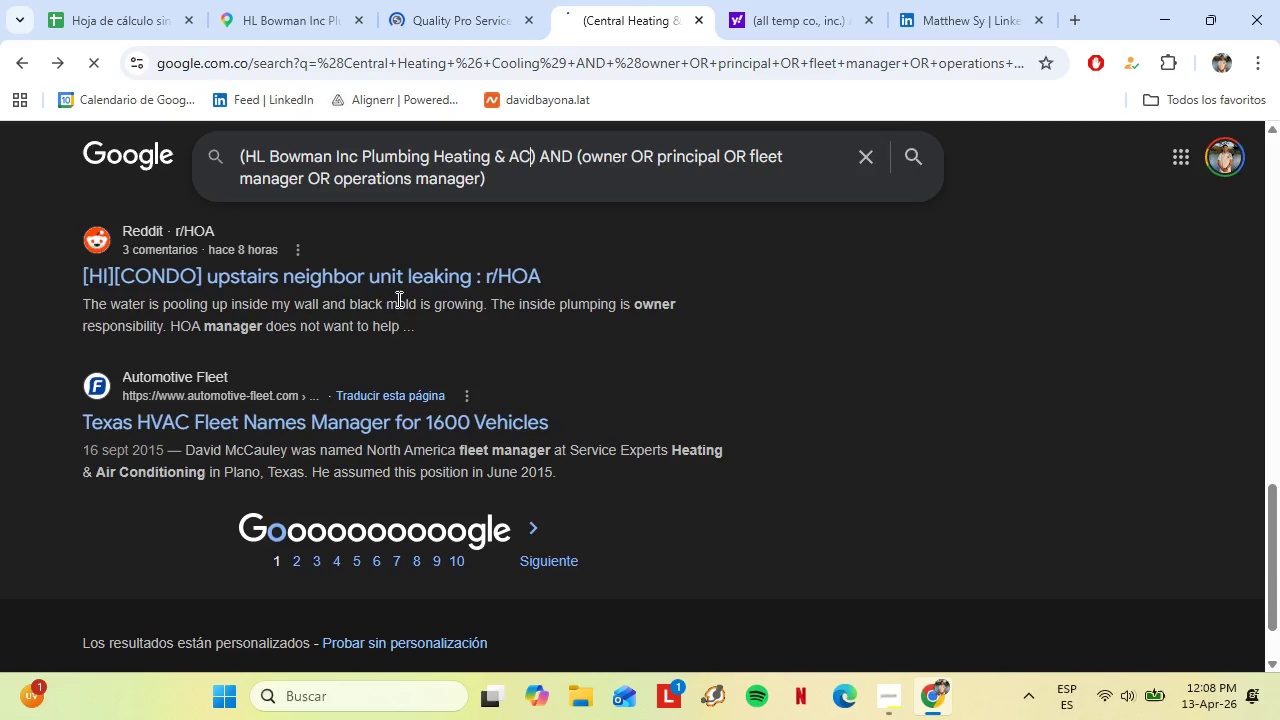 
key(Enter)
 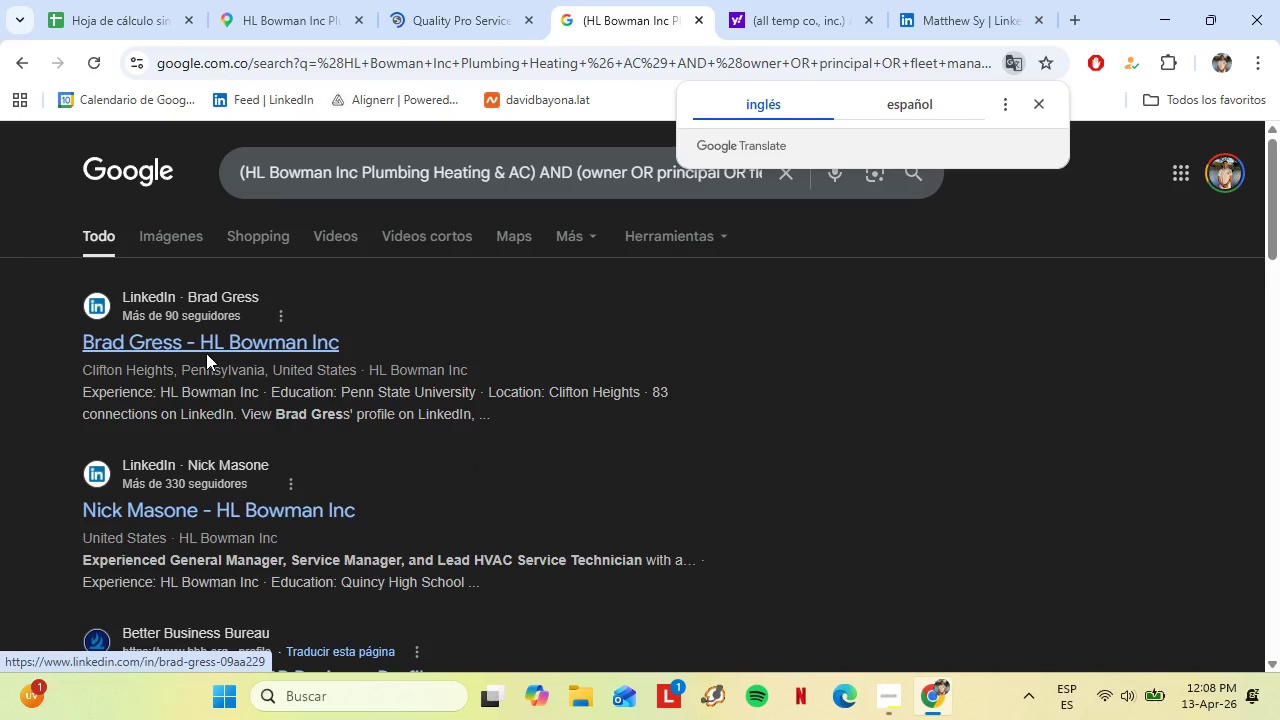 
wait(10.05)
 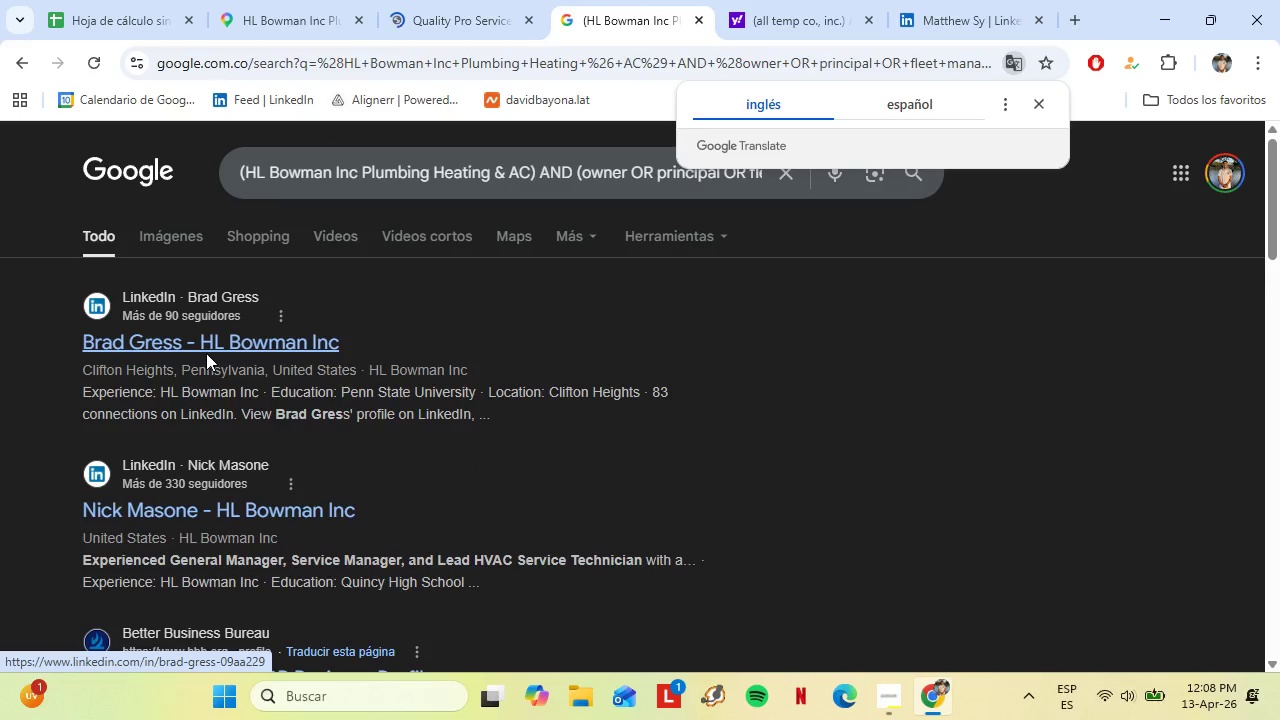 
left_click([476, 6])
 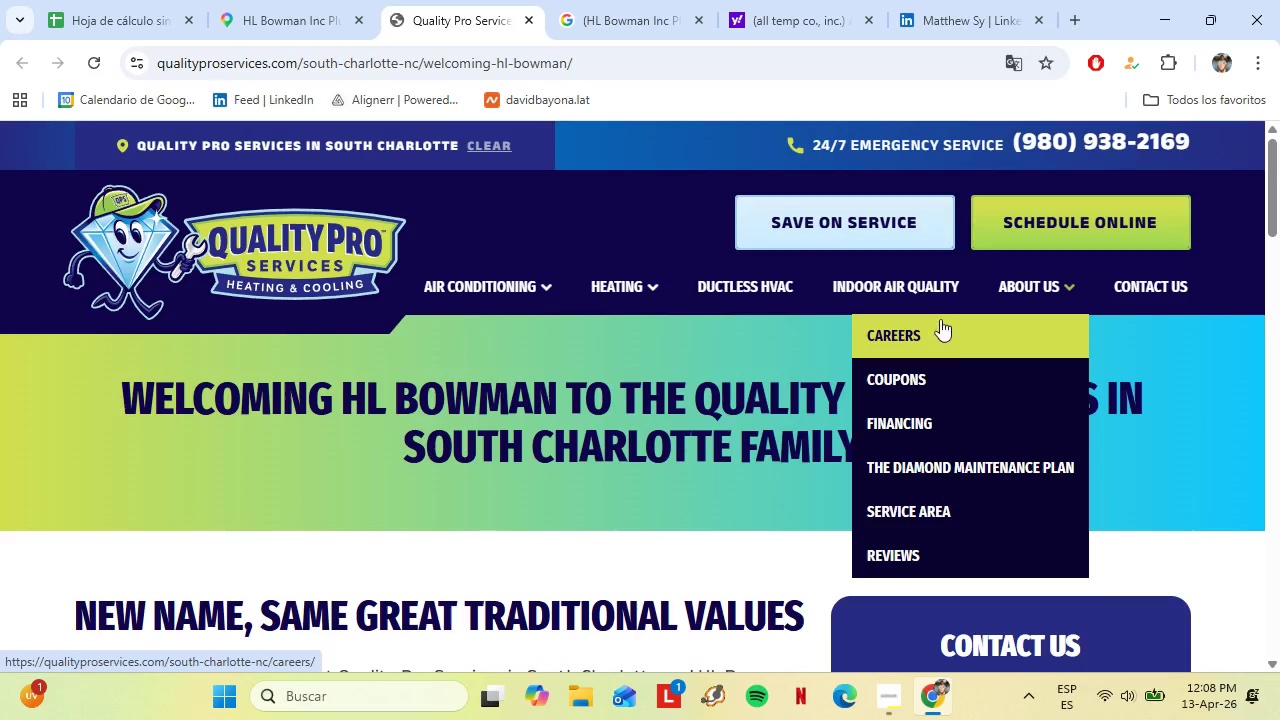 
left_click([1025, 289])
 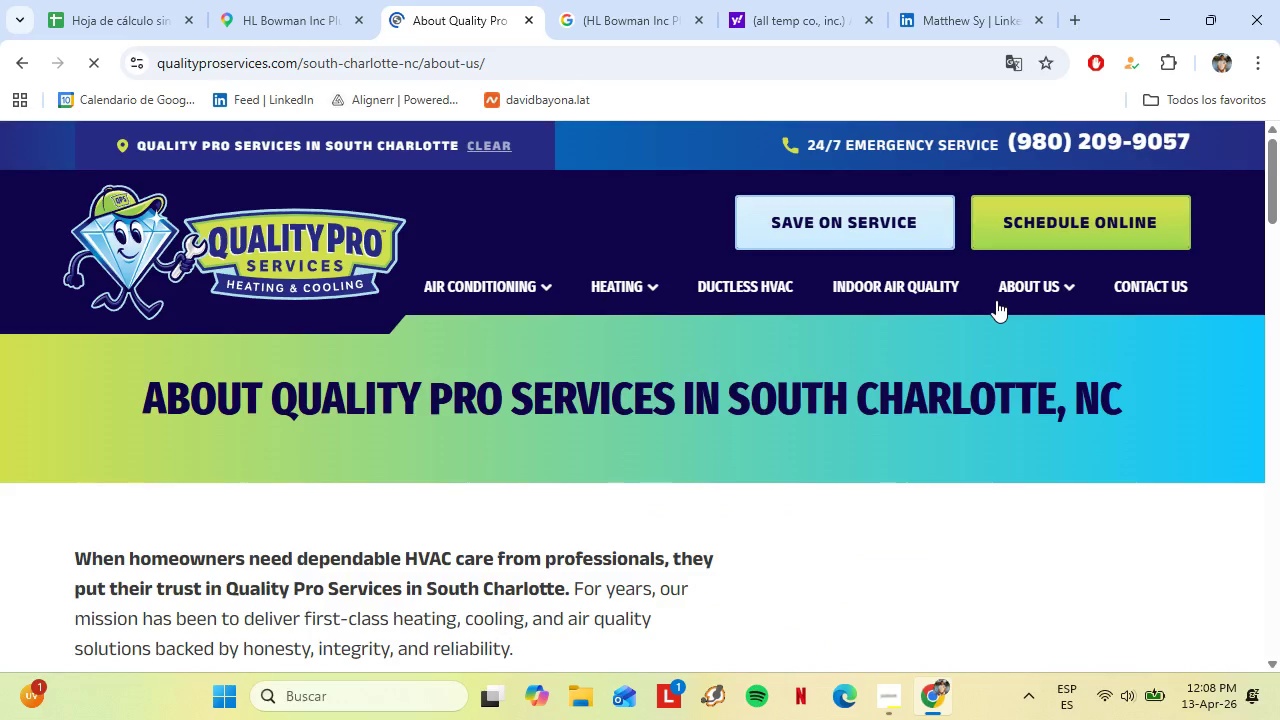 
scroll: coordinate [468, 495], scroll_direction: down, amount: 2.0
 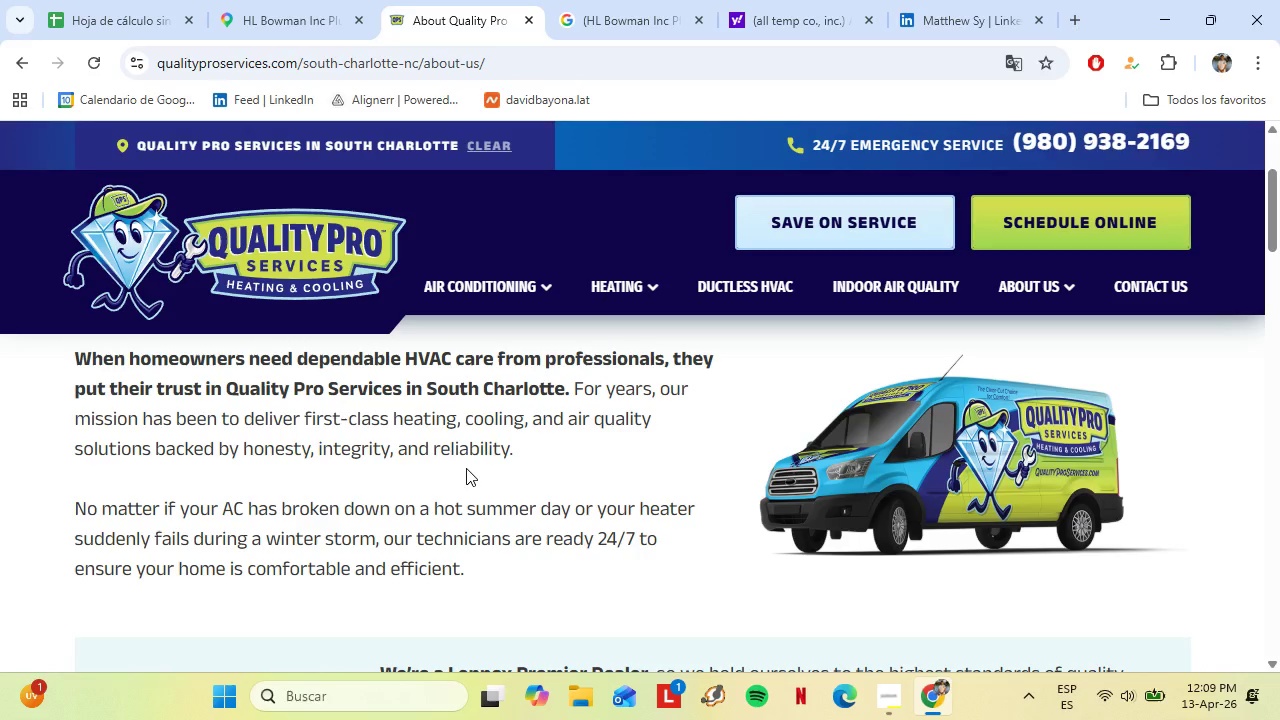 
wait(48.74)
 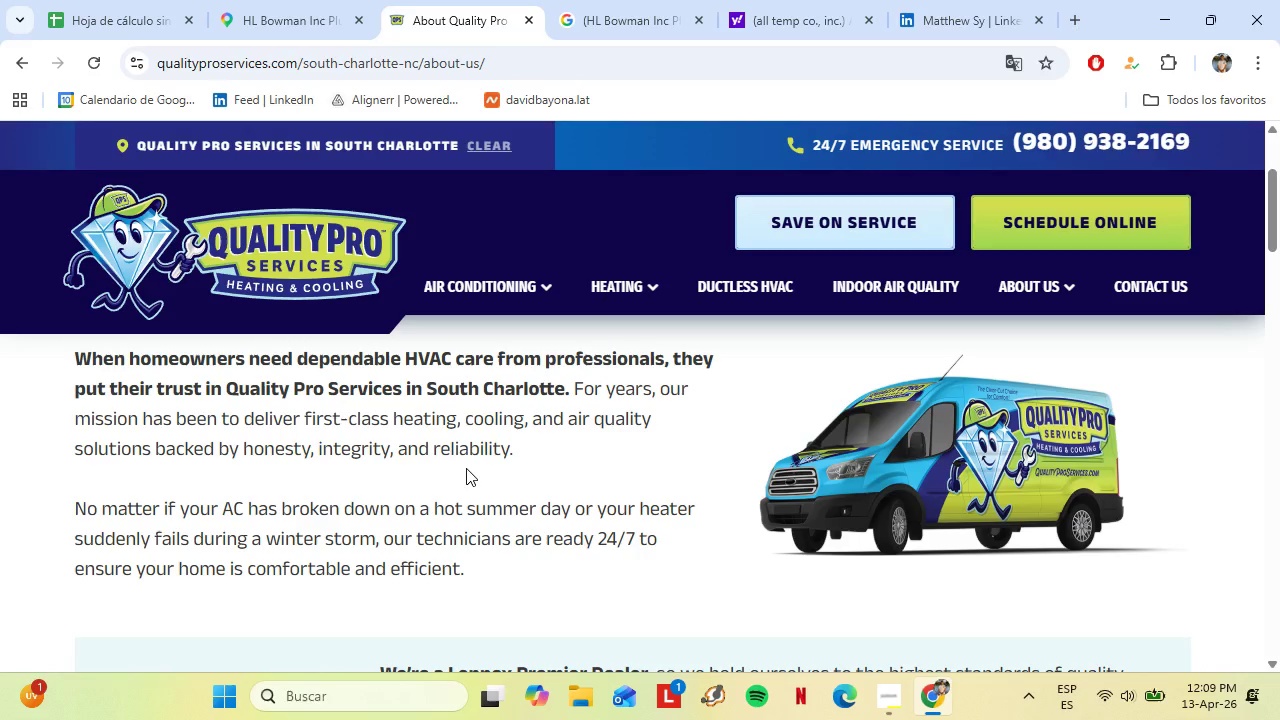 
scroll: coordinate [668, 556], scroll_direction: down, amount: 21.0
 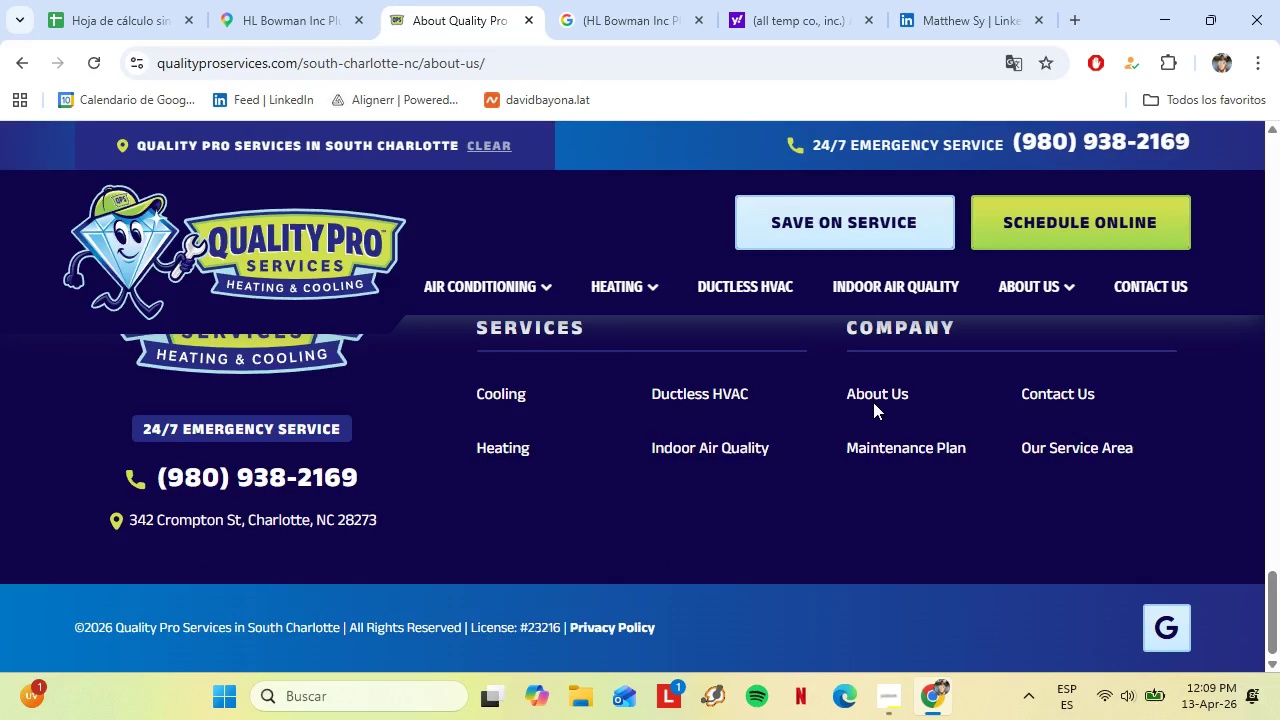 
double_click([873, 390])
 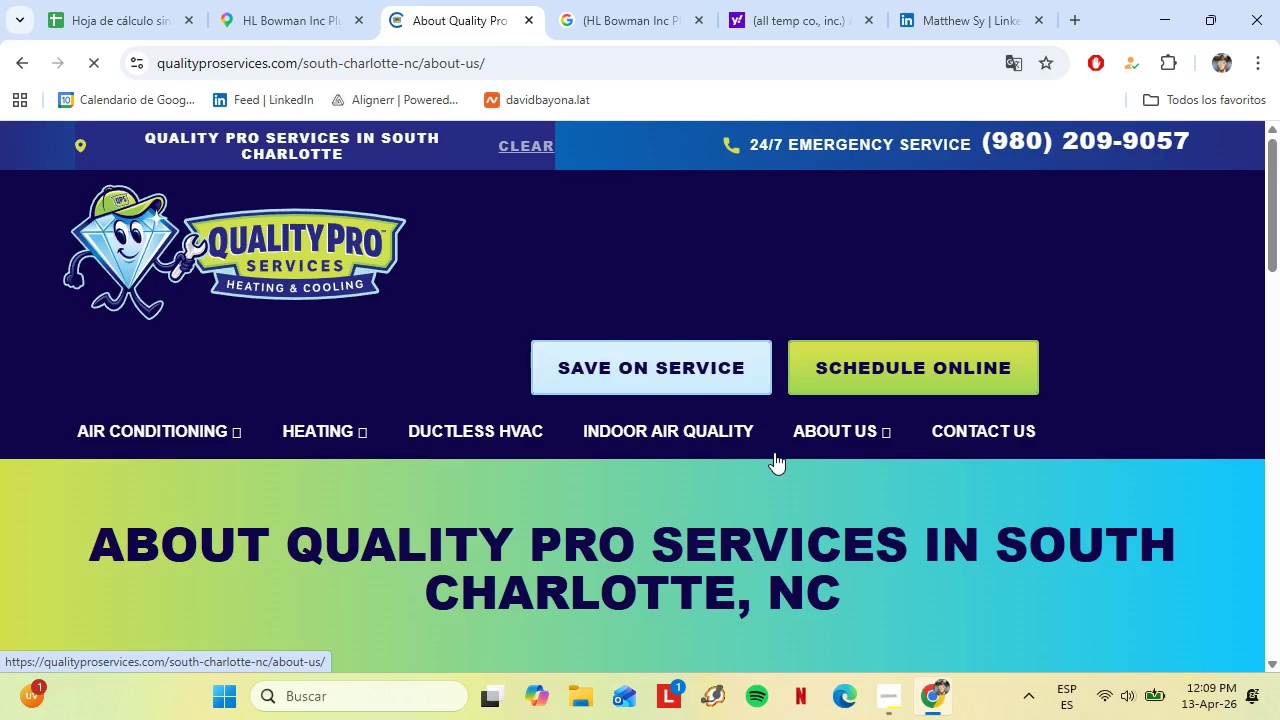 
scroll: coordinate [645, 498], scroll_direction: down, amount: 3.0
 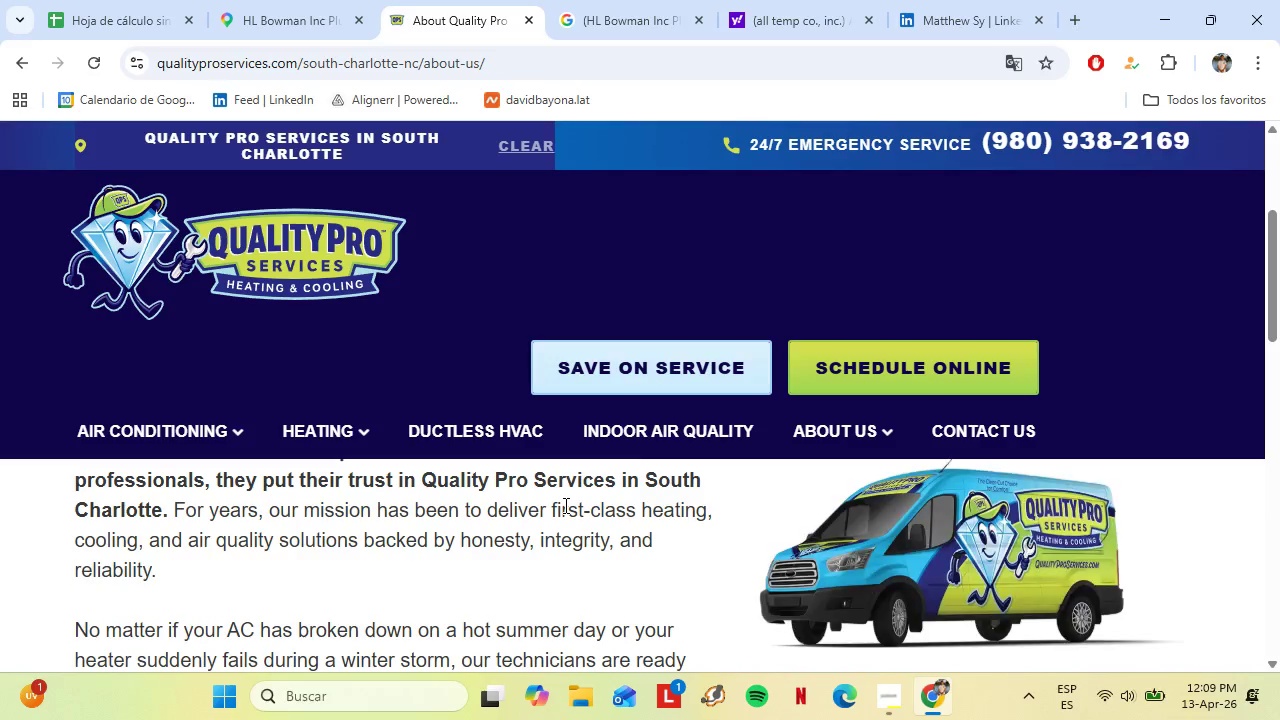 
scroll: coordinate [560, 516], scroll_direction: up, amount: 2.0
 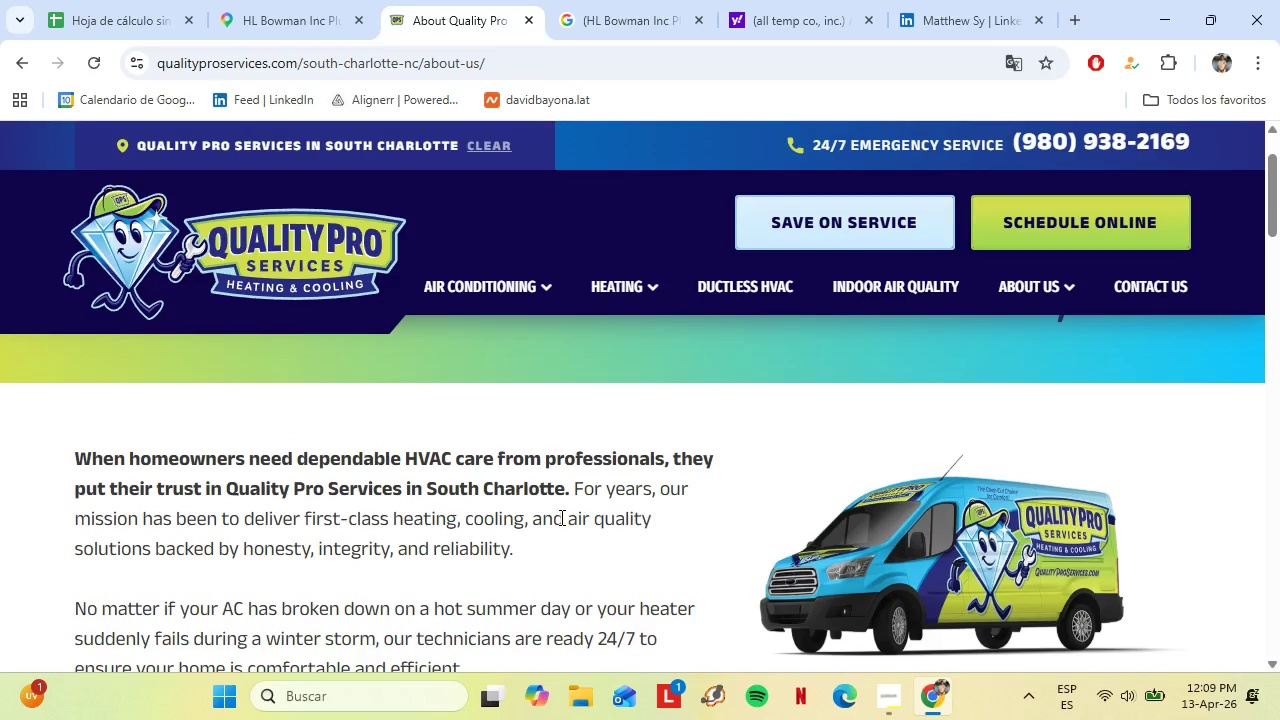 
scroll: coordinate [560, 517], scroll_direction: down, amount: 3.0
 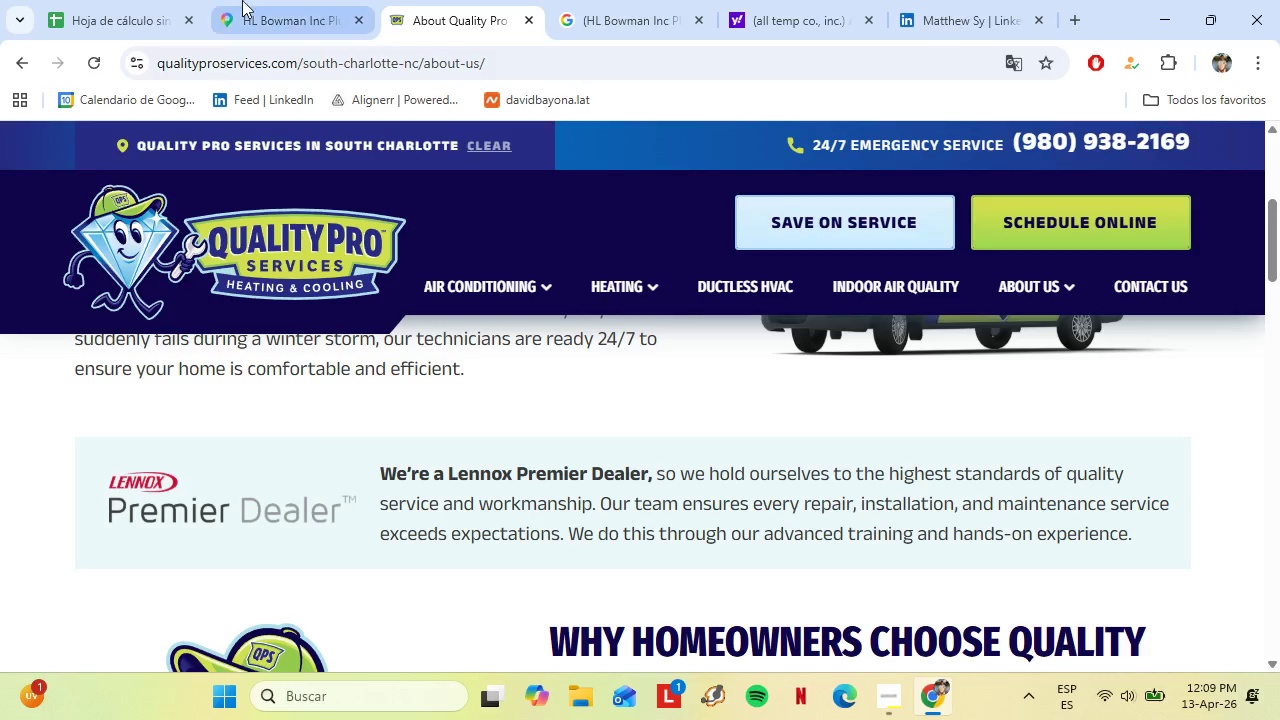 
left_click([235, 0])
 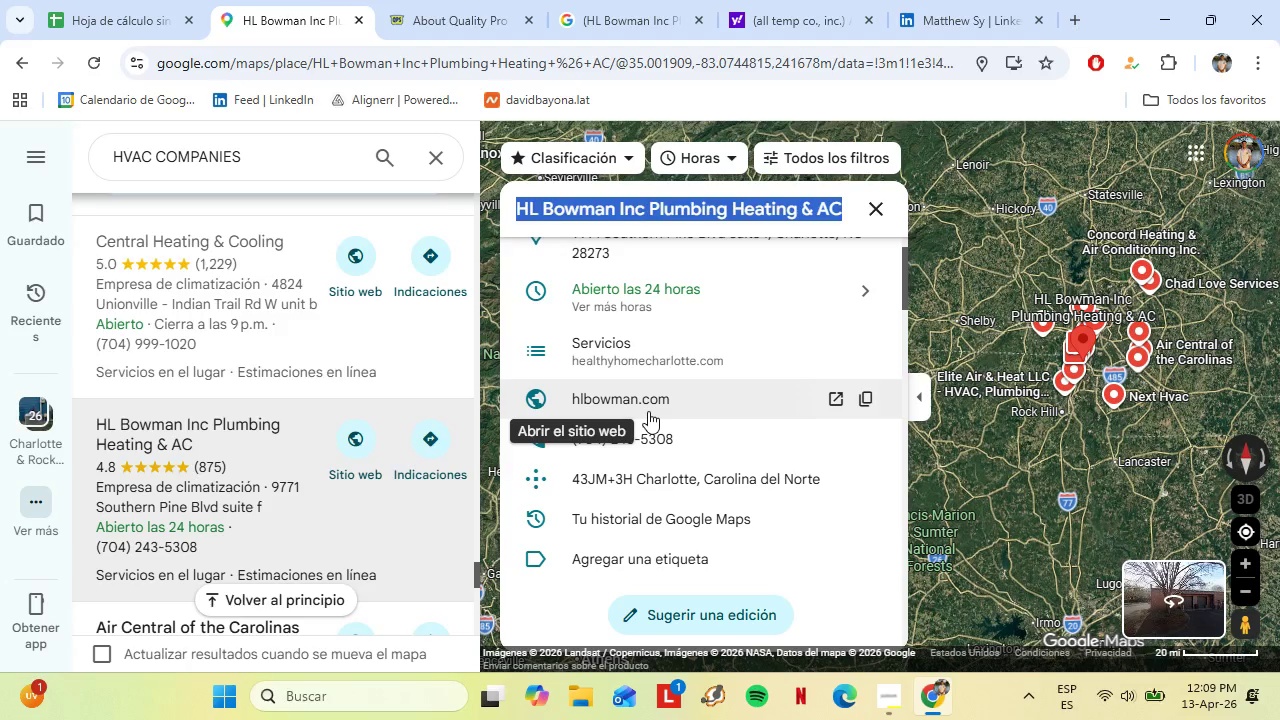 
left_click([490, 0])
 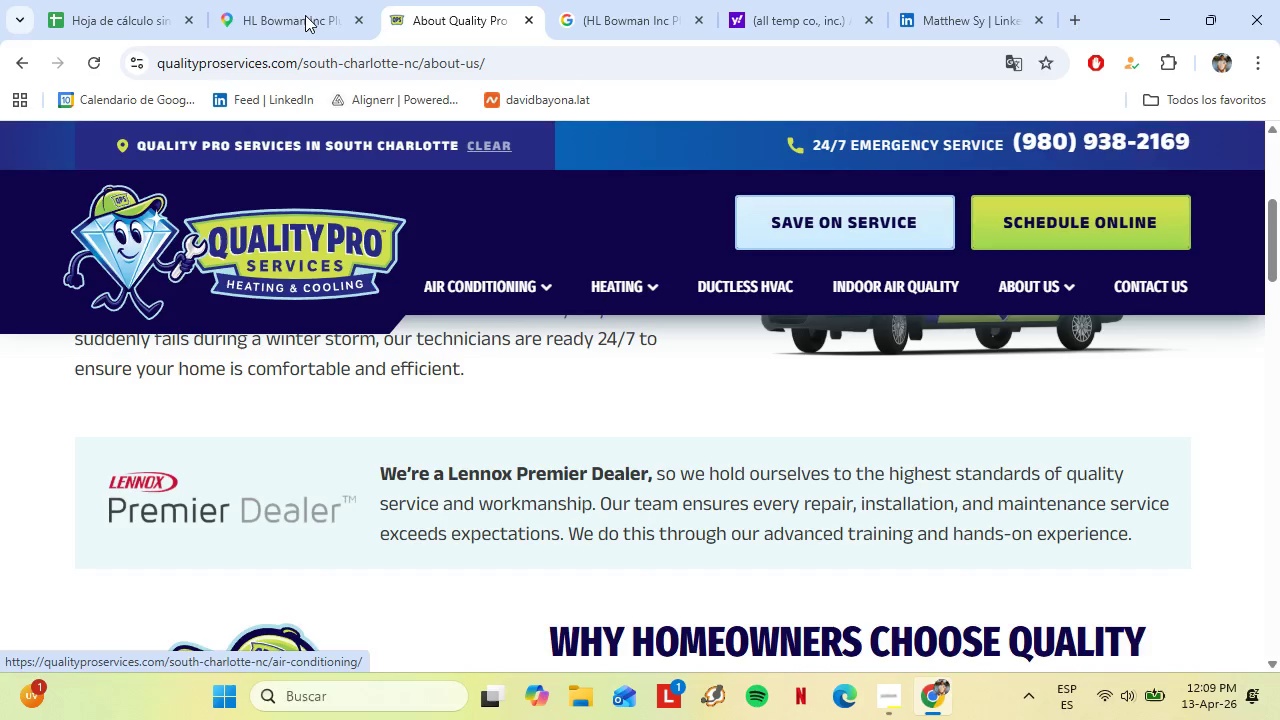 
left_click([229, 0])
 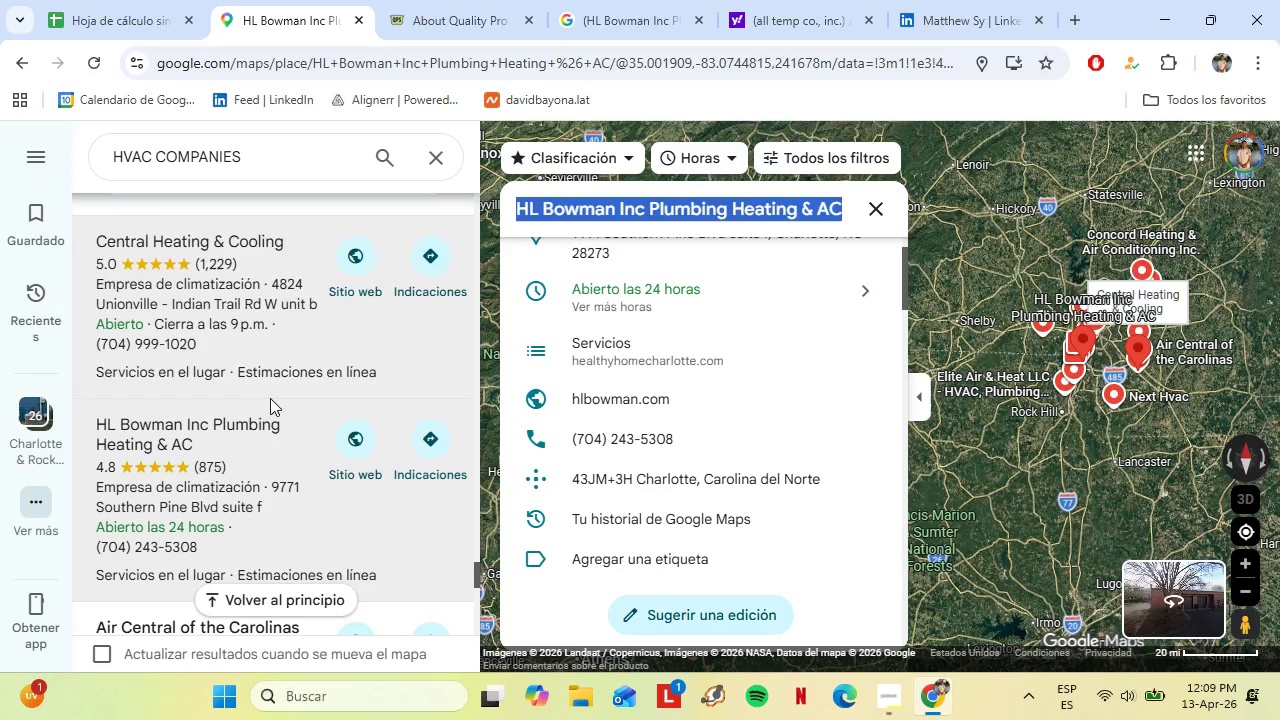 
scroll: coordinate [258, 404], scroll_direction: none, amount: 0.0
 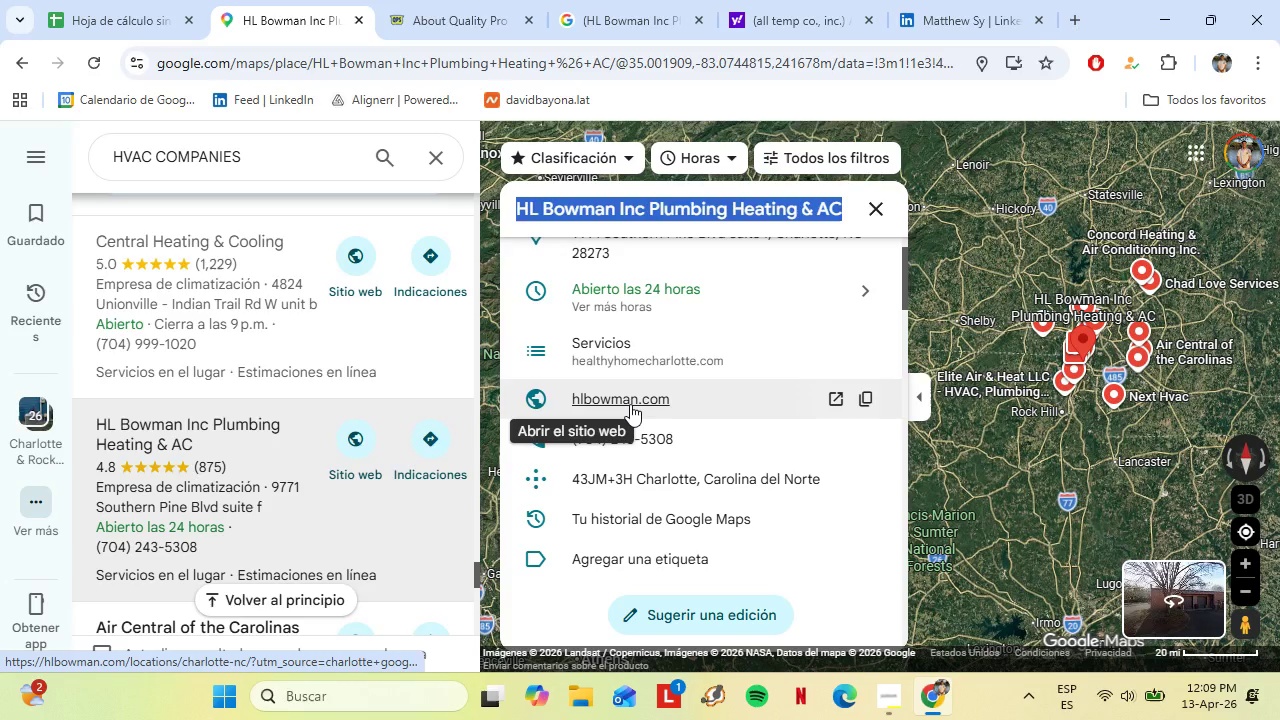 
left_click([630, 404])
 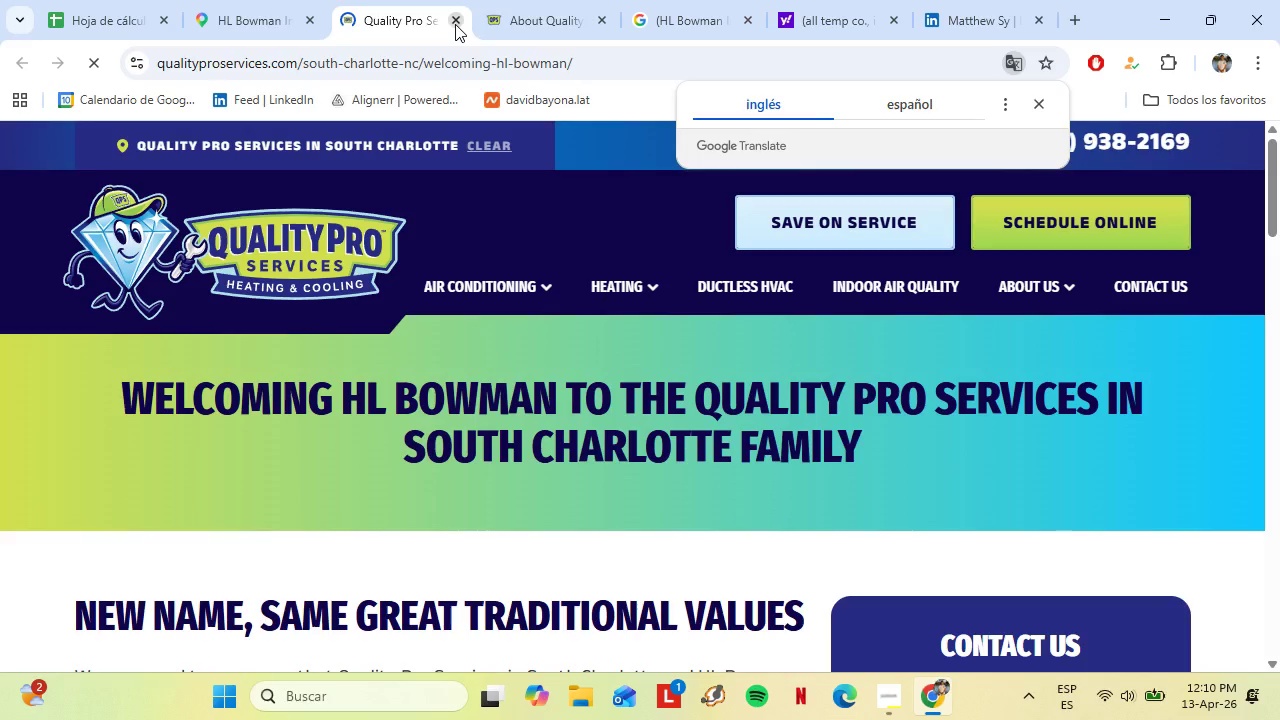 
left_click([258, 63])
 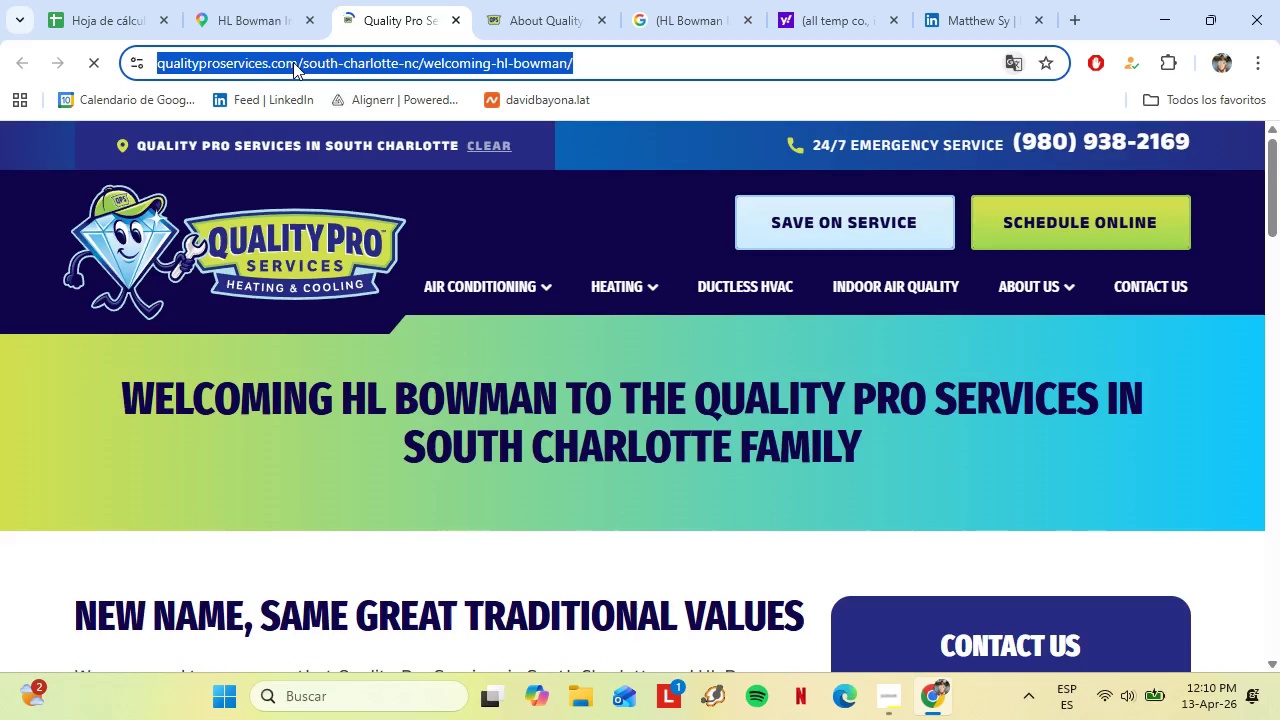 
left_click([293, 61])
 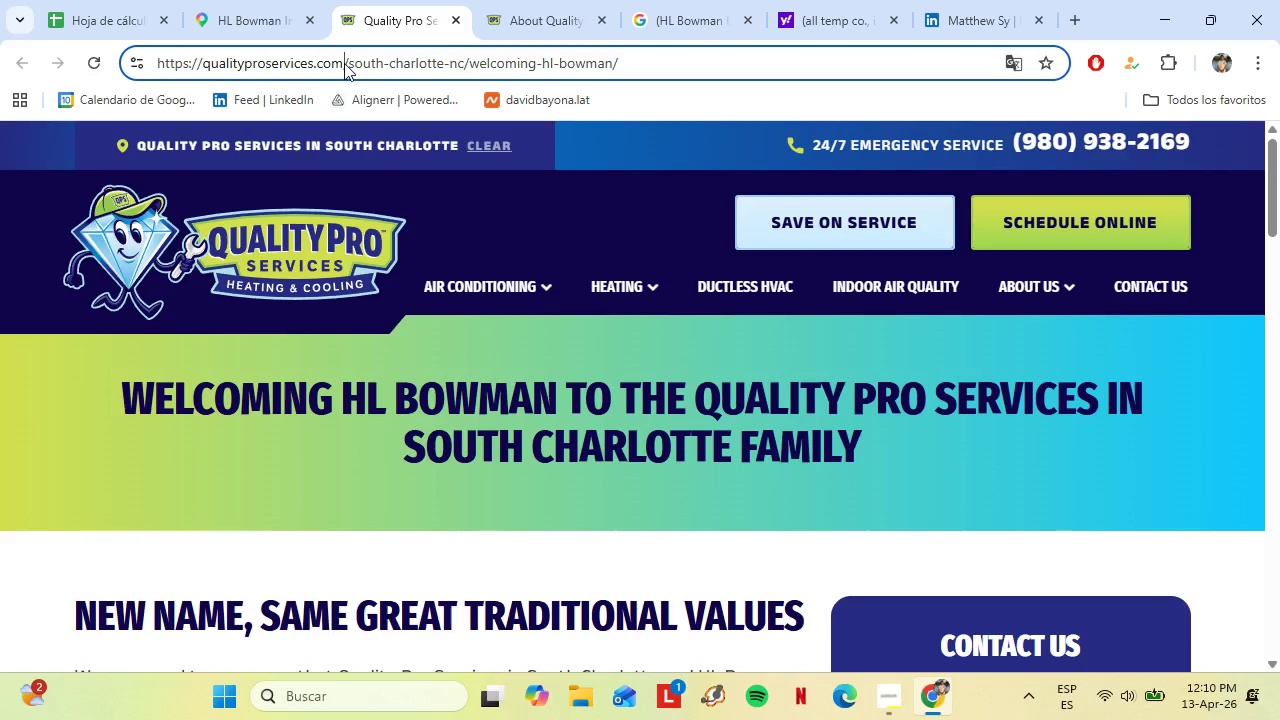 
left_click([344, 63])
 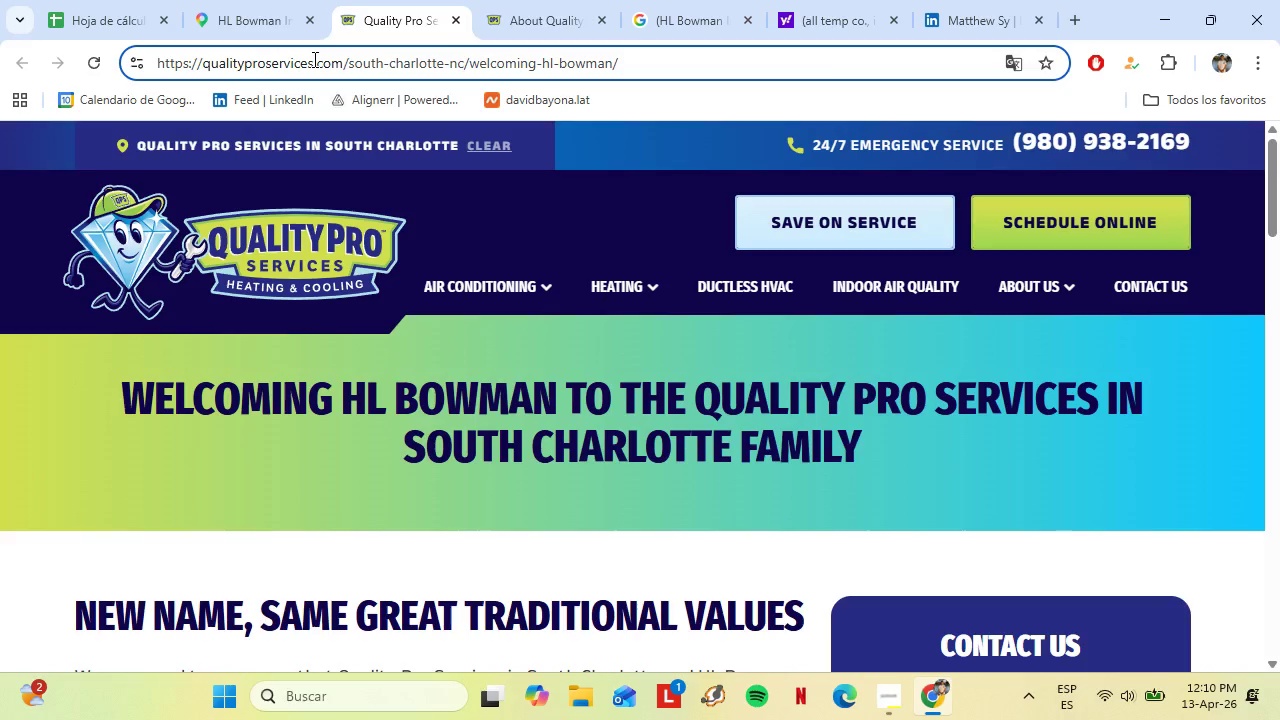 
left_click_drag(start_coordinate=[313, 59], to_coordinate=[201, 71])
 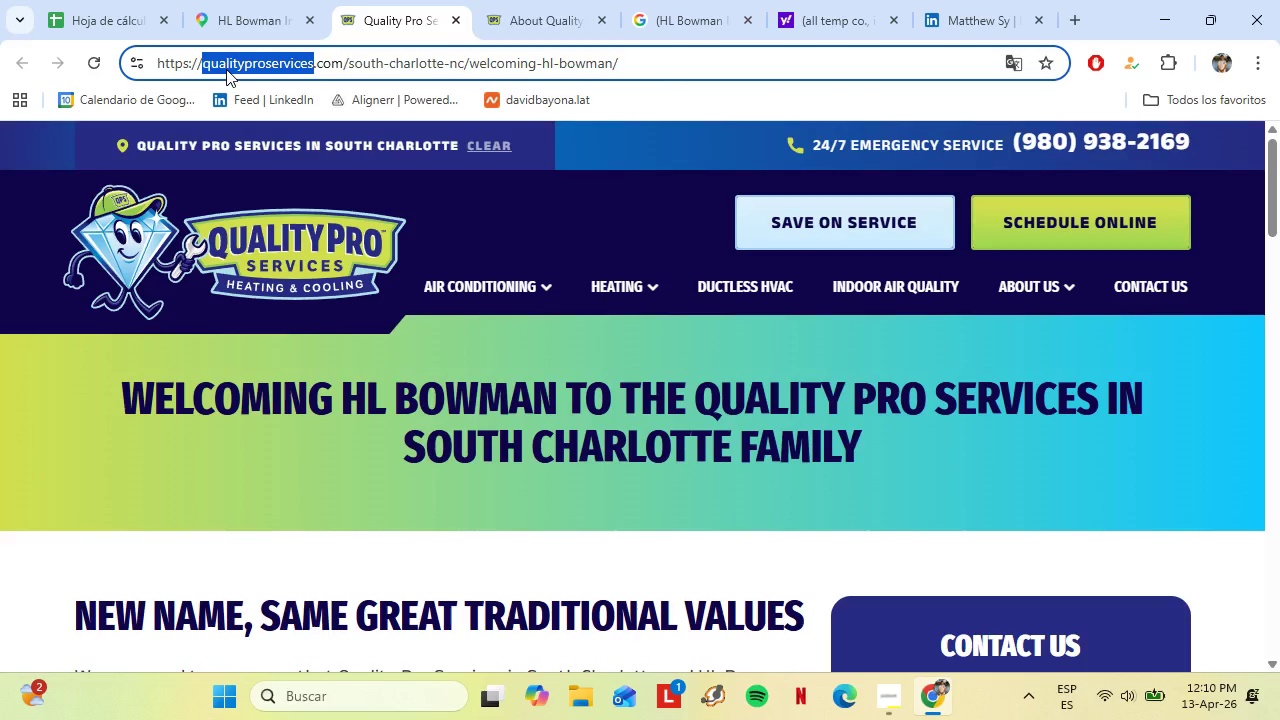 
right_click([226, 69])
 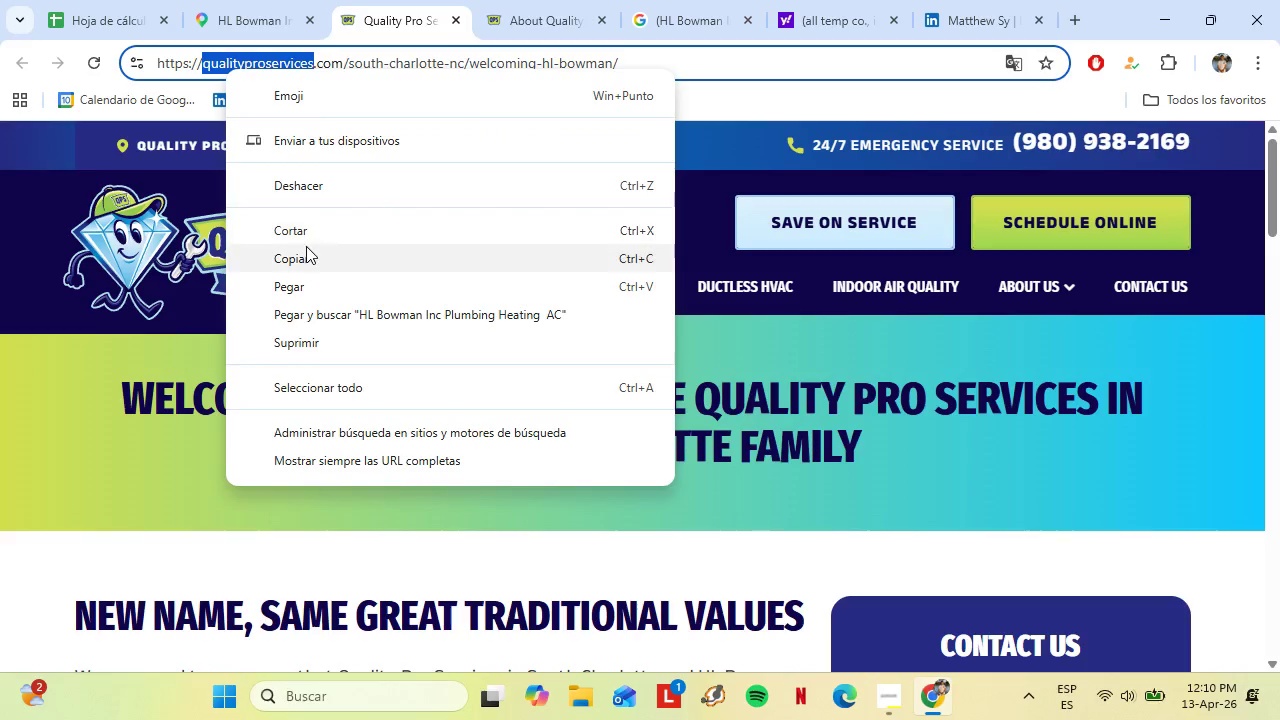 
left_click([306, 248])
 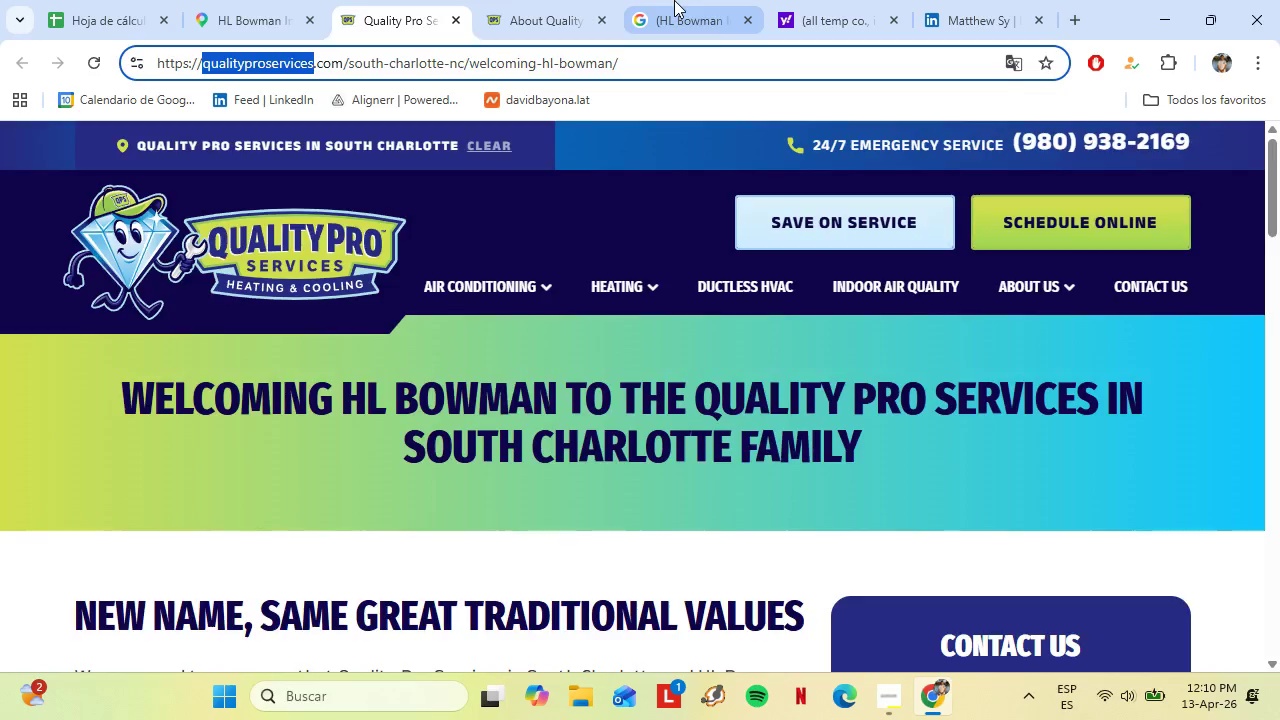 
left_click([674, 0])
 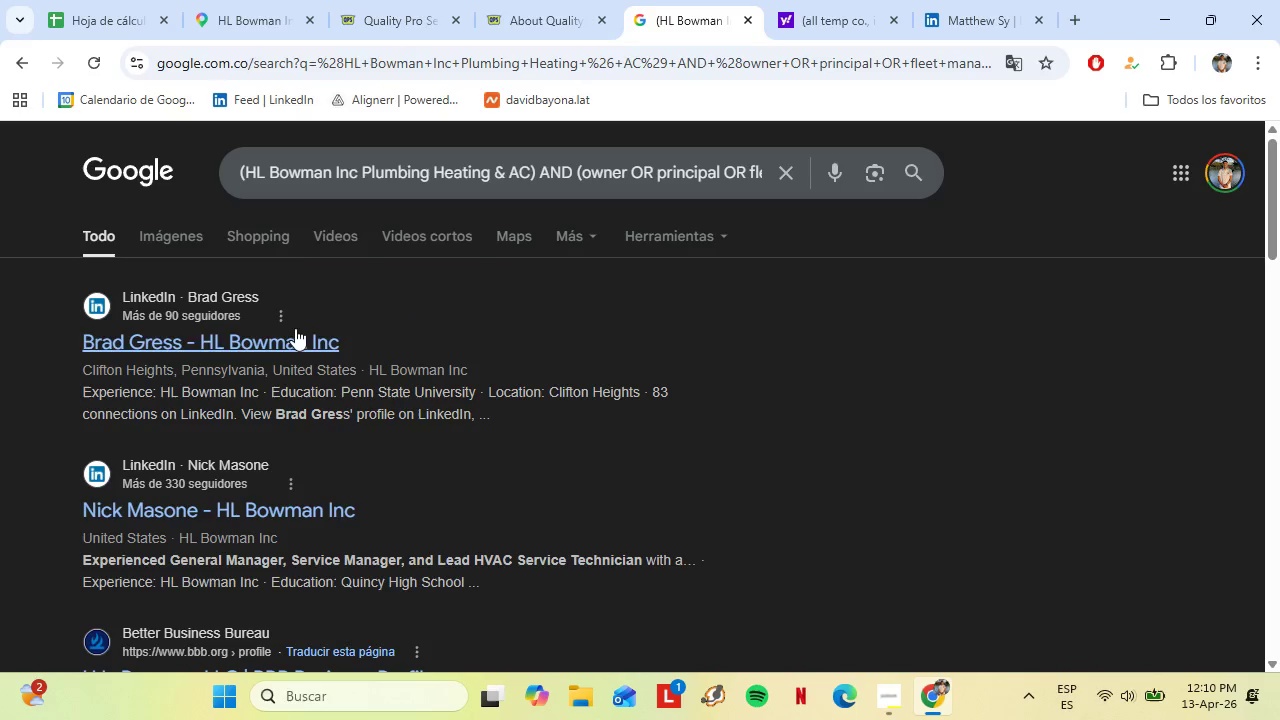 
left_click([347, 180])
 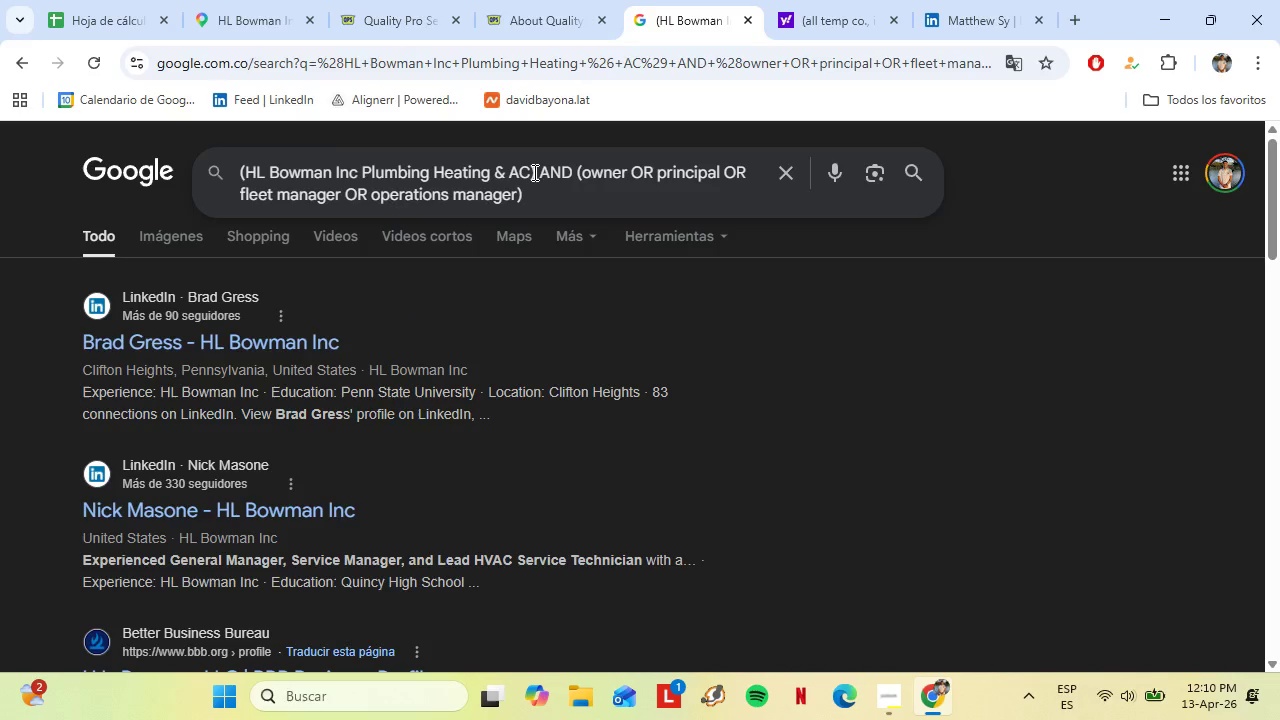 
left_click_drag(start_coordinate=[533, 172], to_coordinate=[246, 175])
 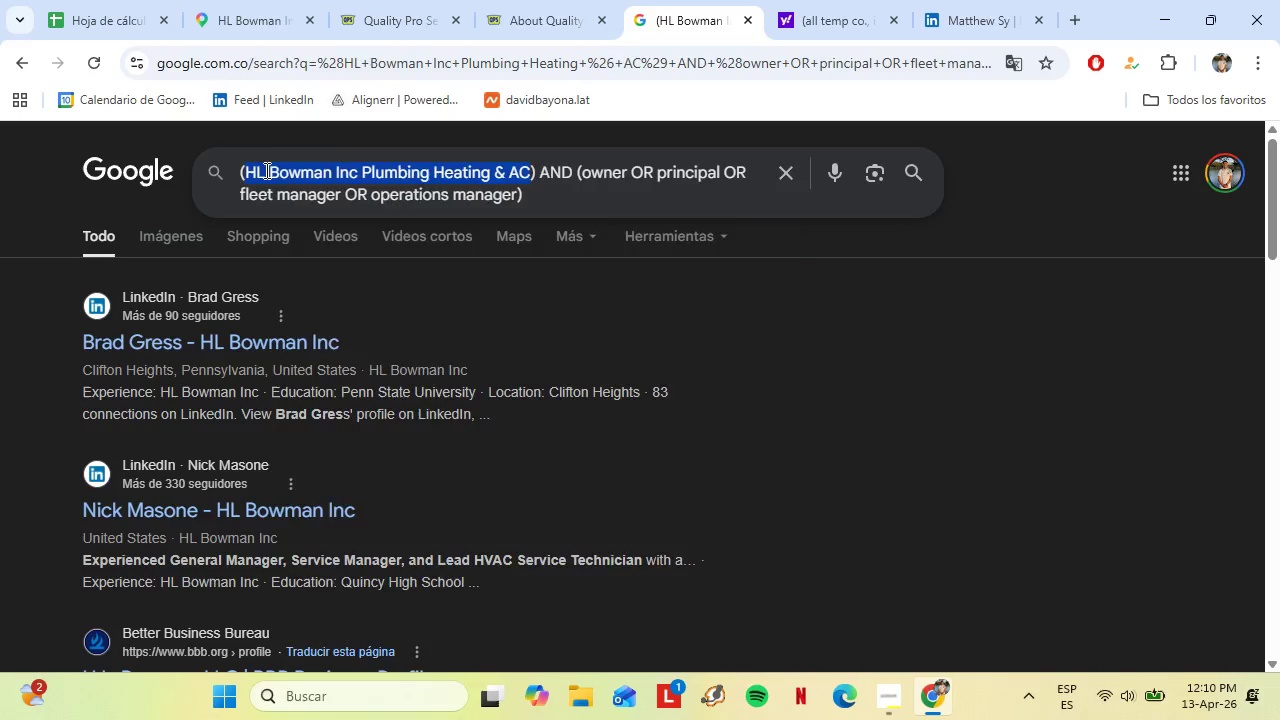 
right_click([265, 170])
 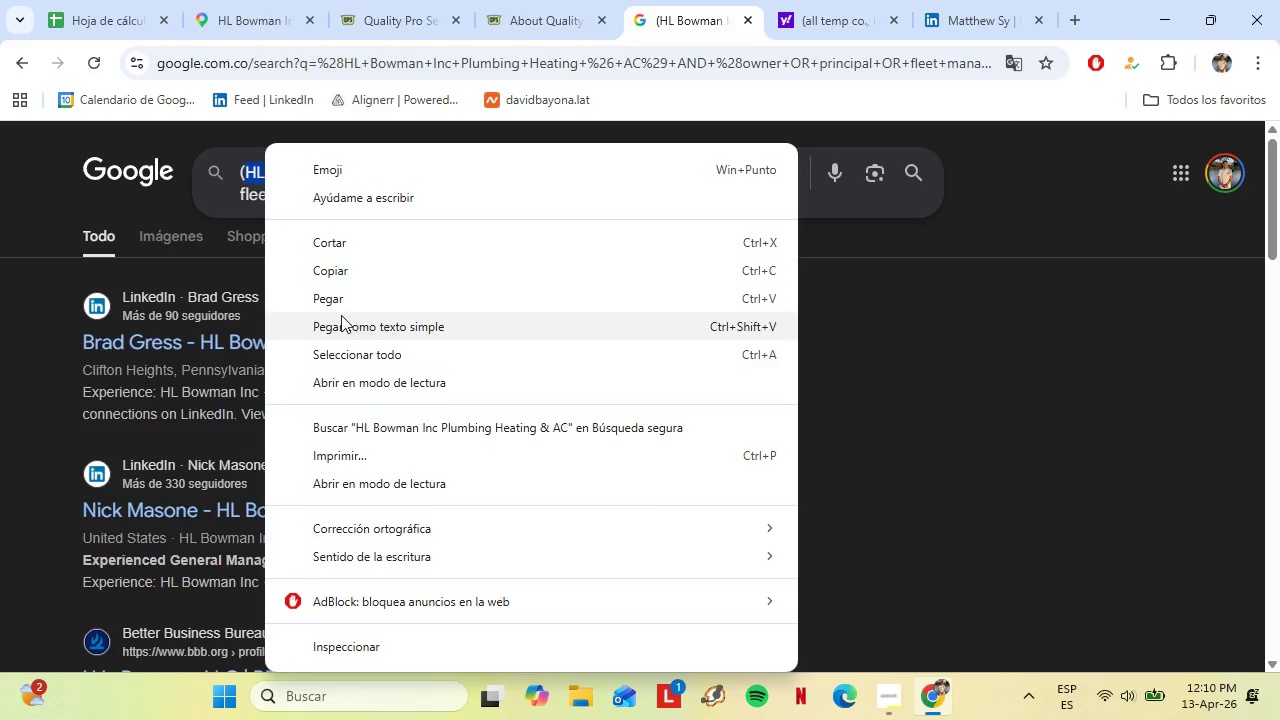 
left_click([333, 307])
 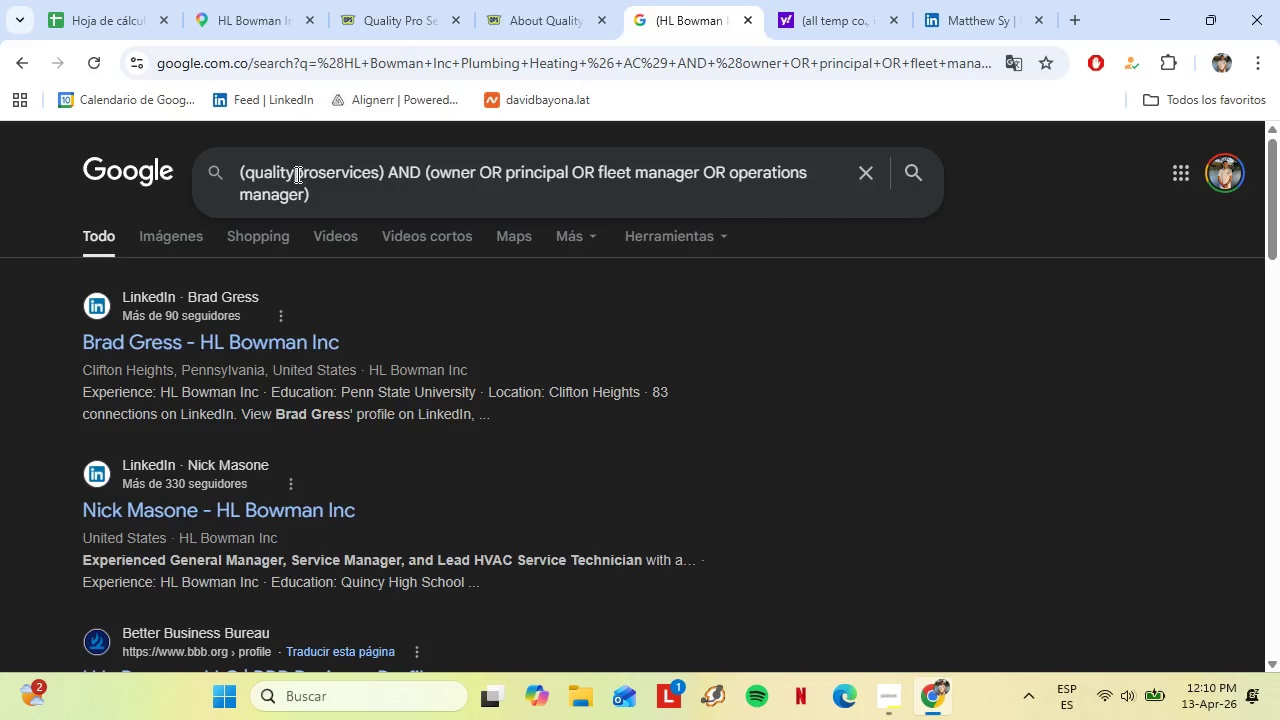 
left_click([295, 174])
 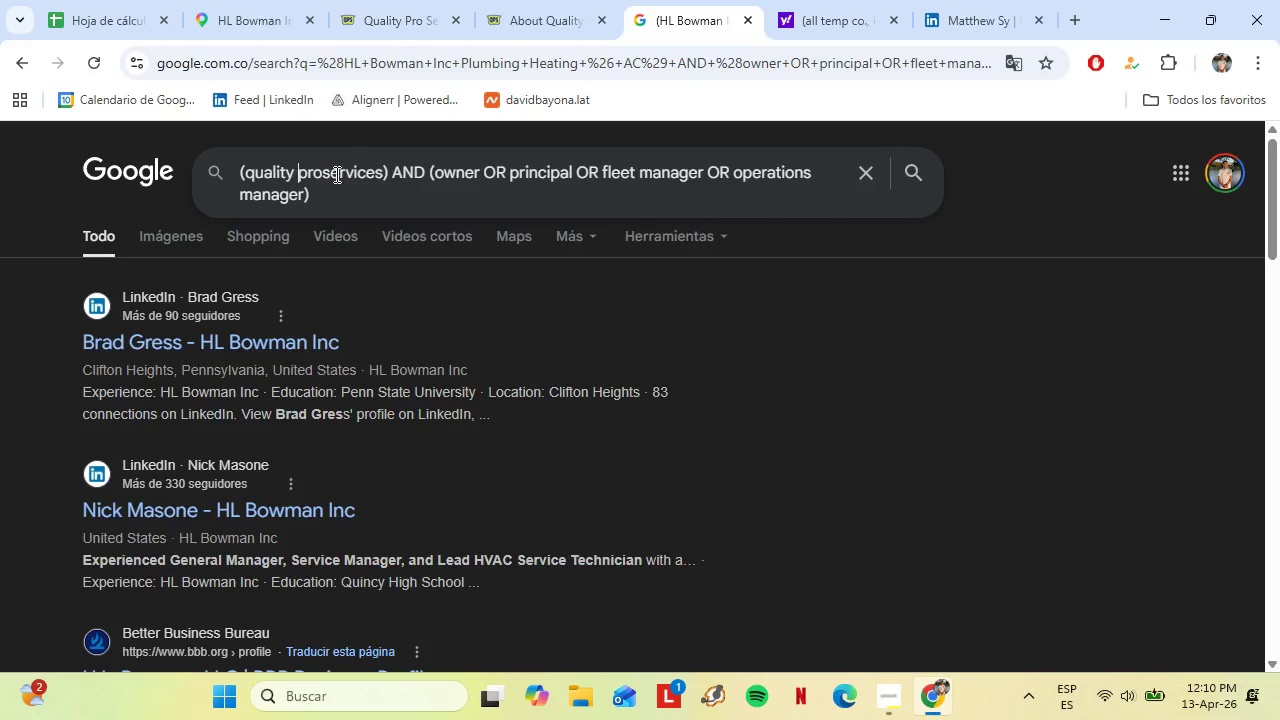 
key(Space)
 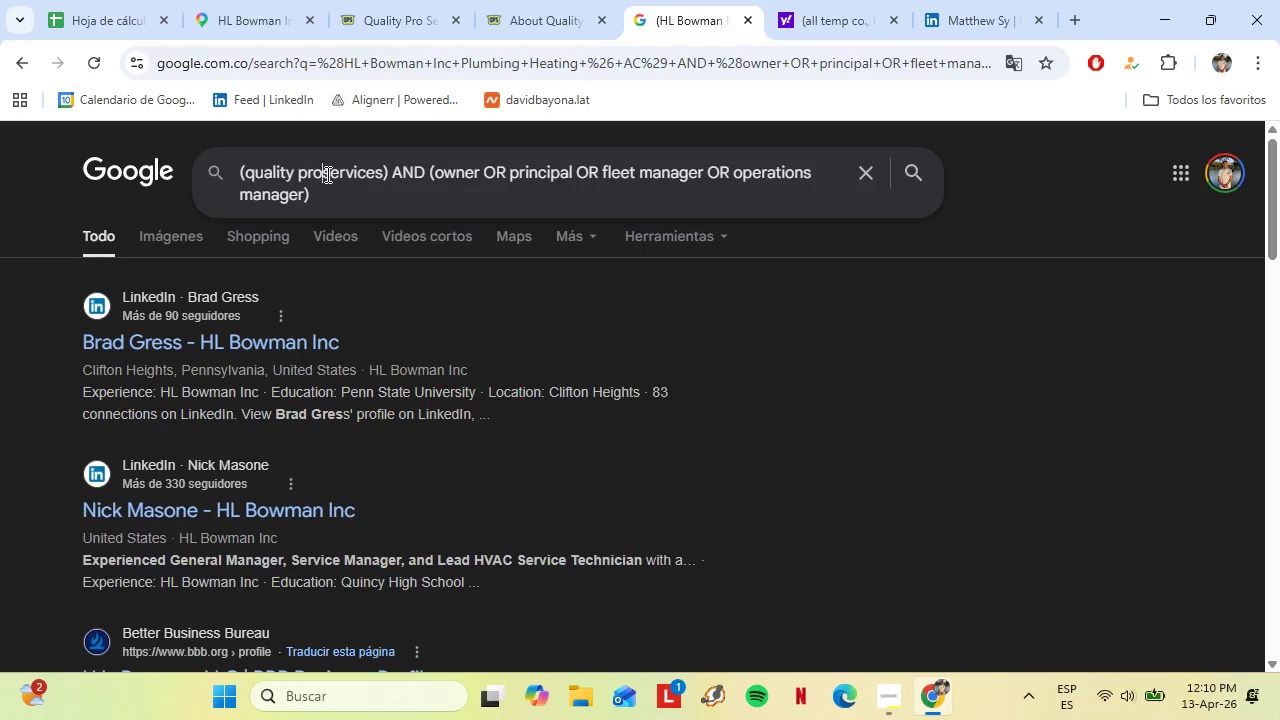 
left_click([326, 174])
 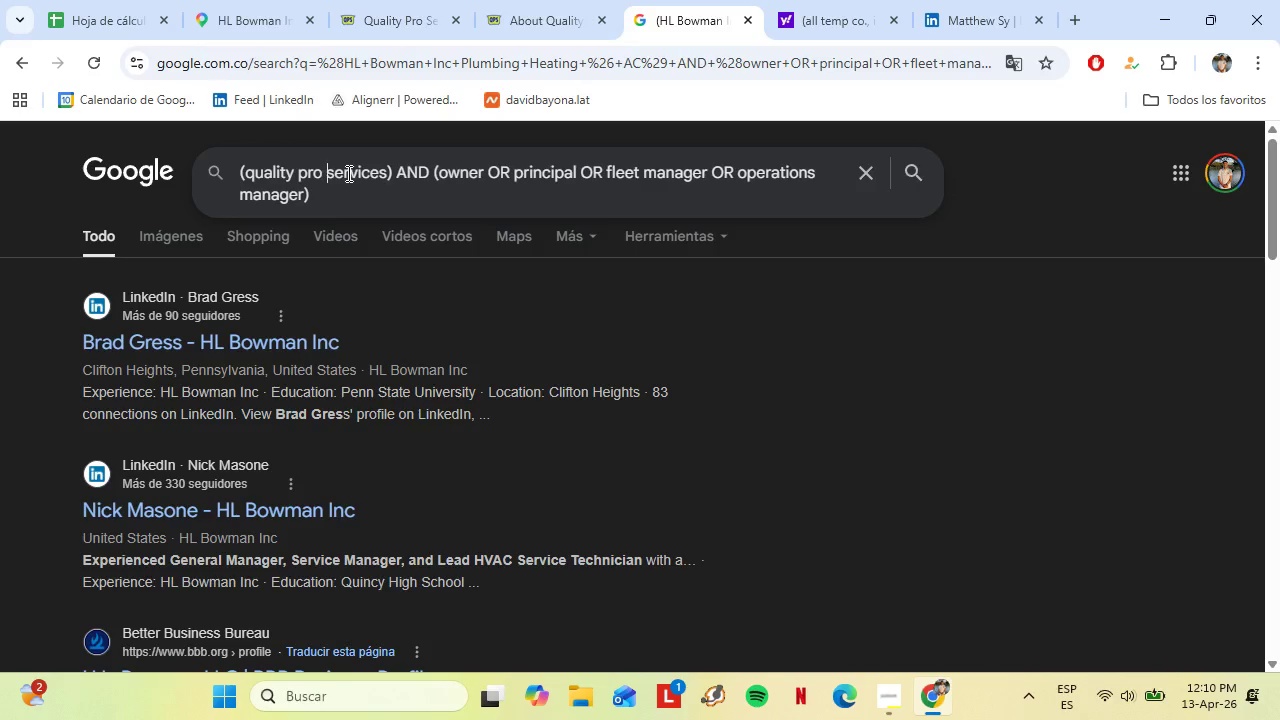 
key(Space)
 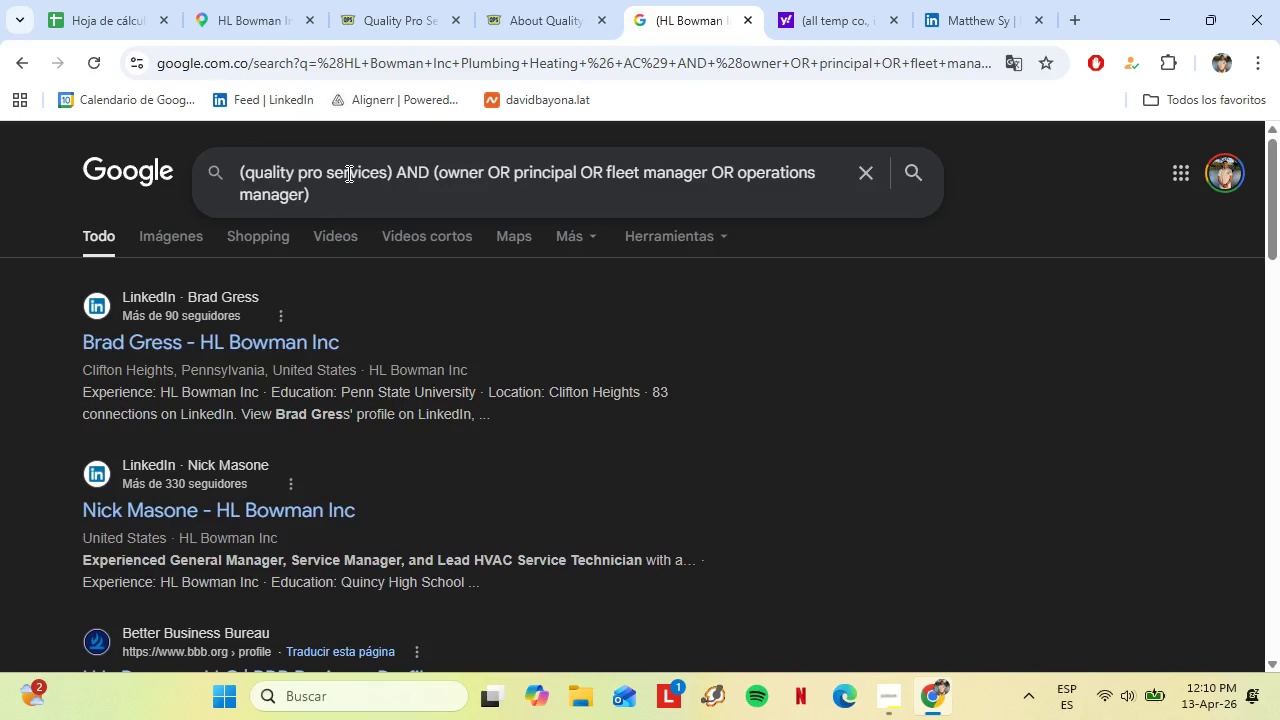 
key(Enter)
 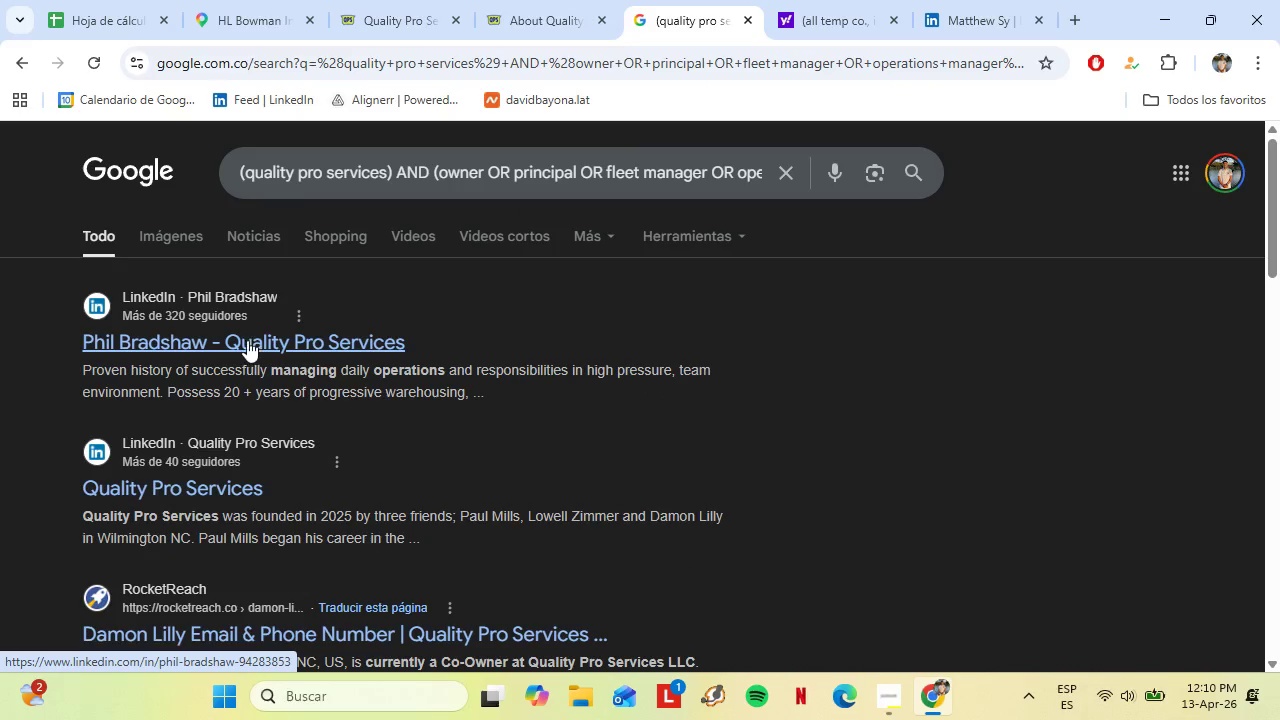 
wait(6.06)
 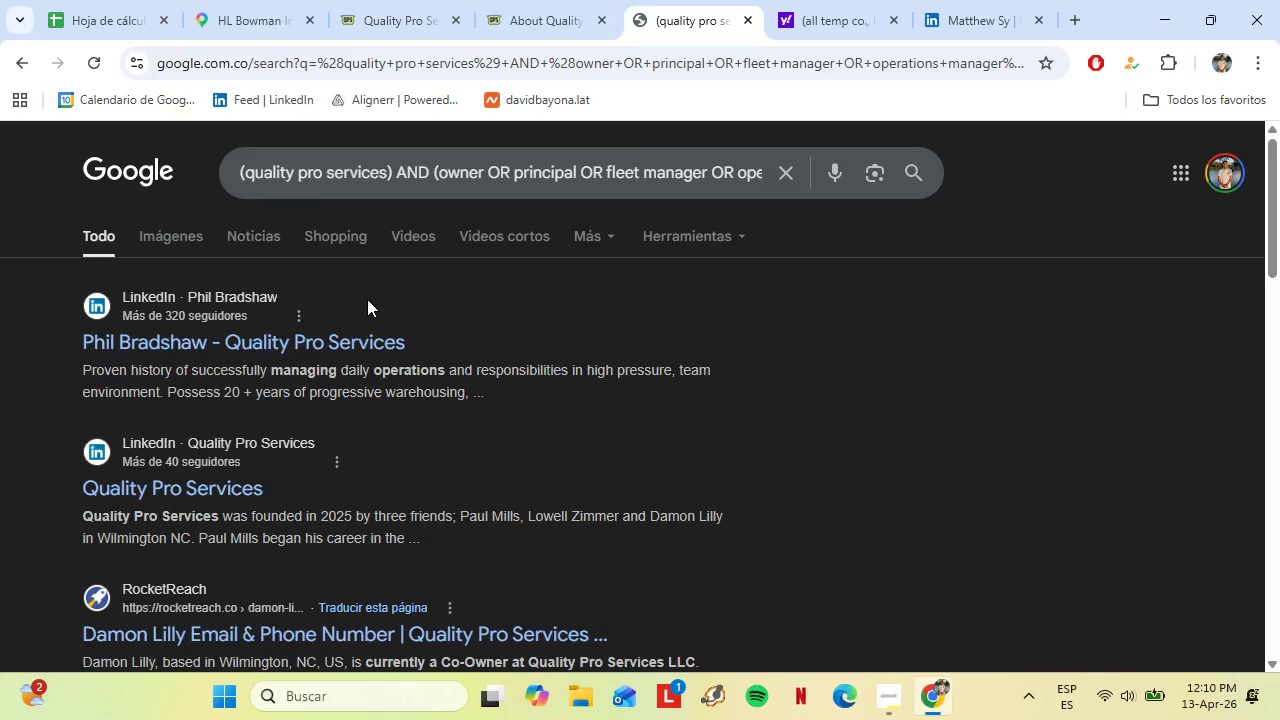 
right_click([192, 346])
 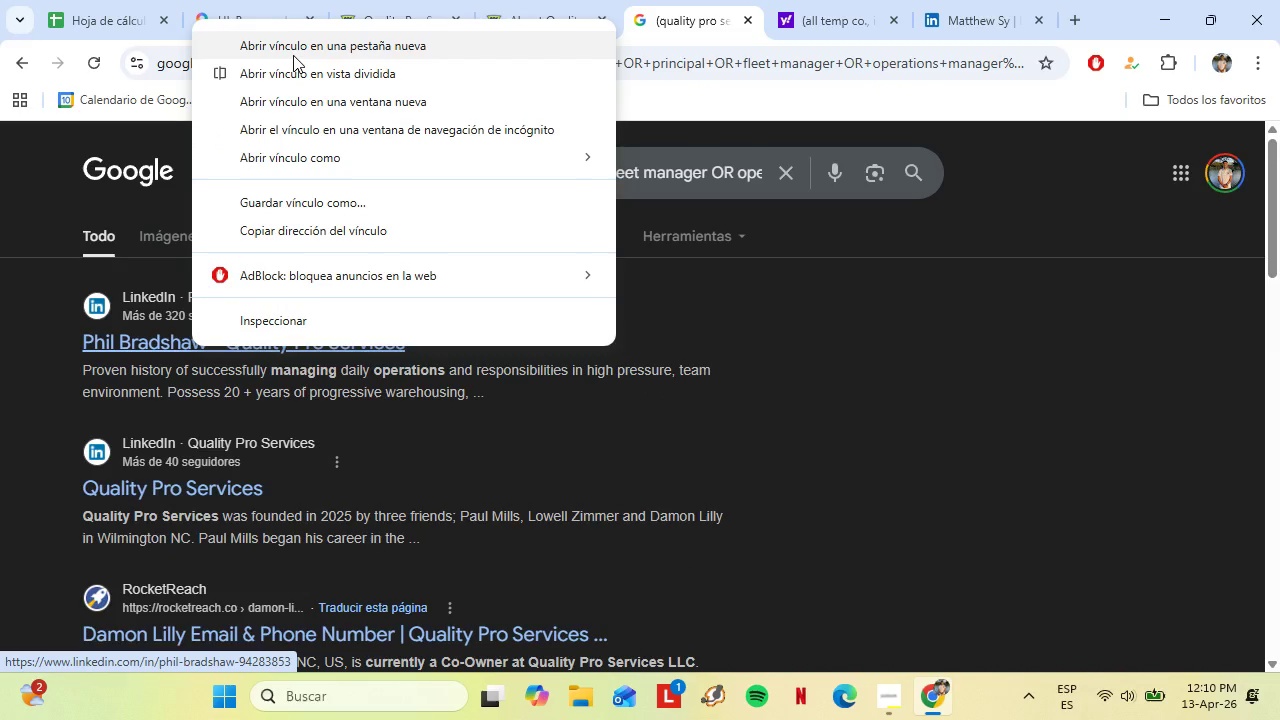 
left_click([411, 499])
 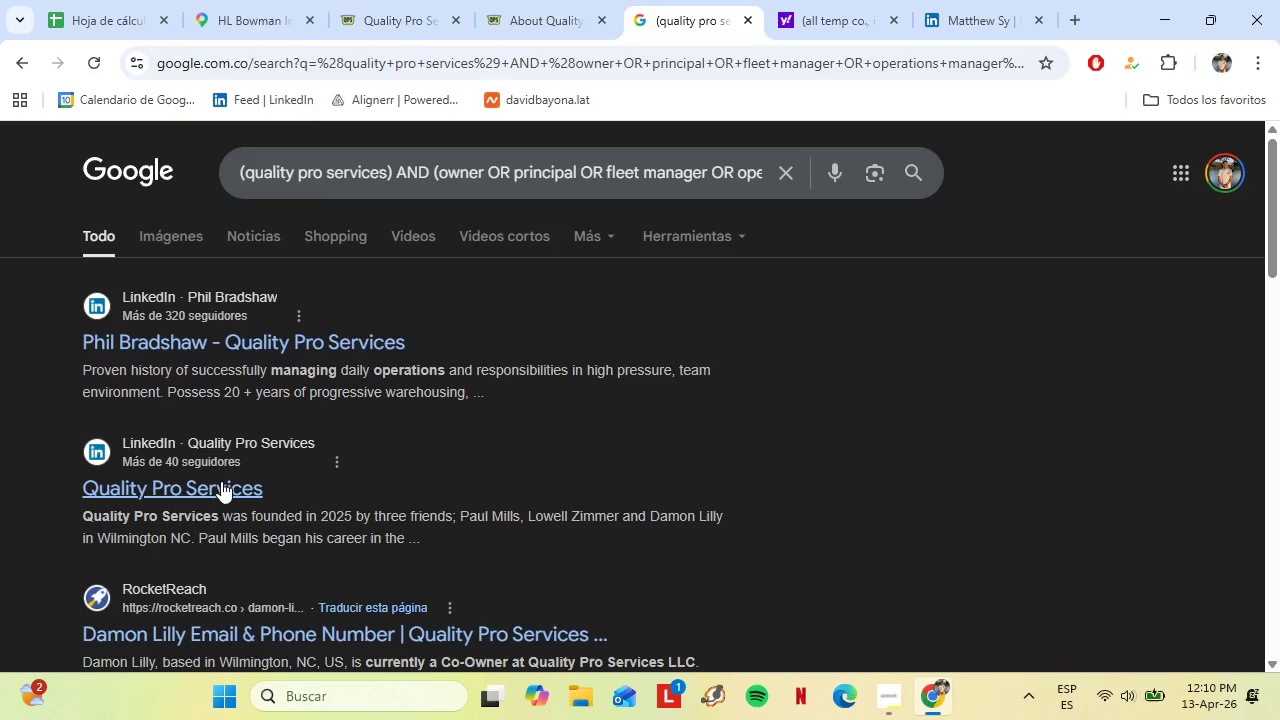 
right_click([208, 481])
 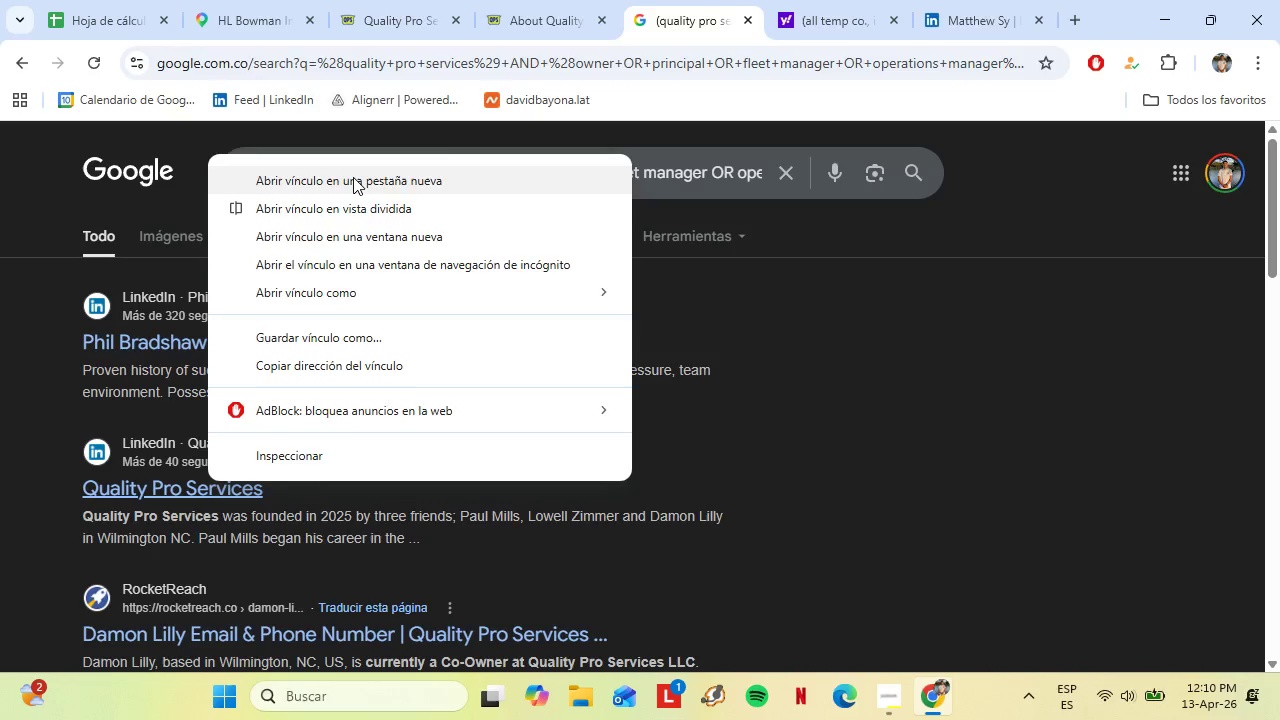 
left_click([353, 176])
 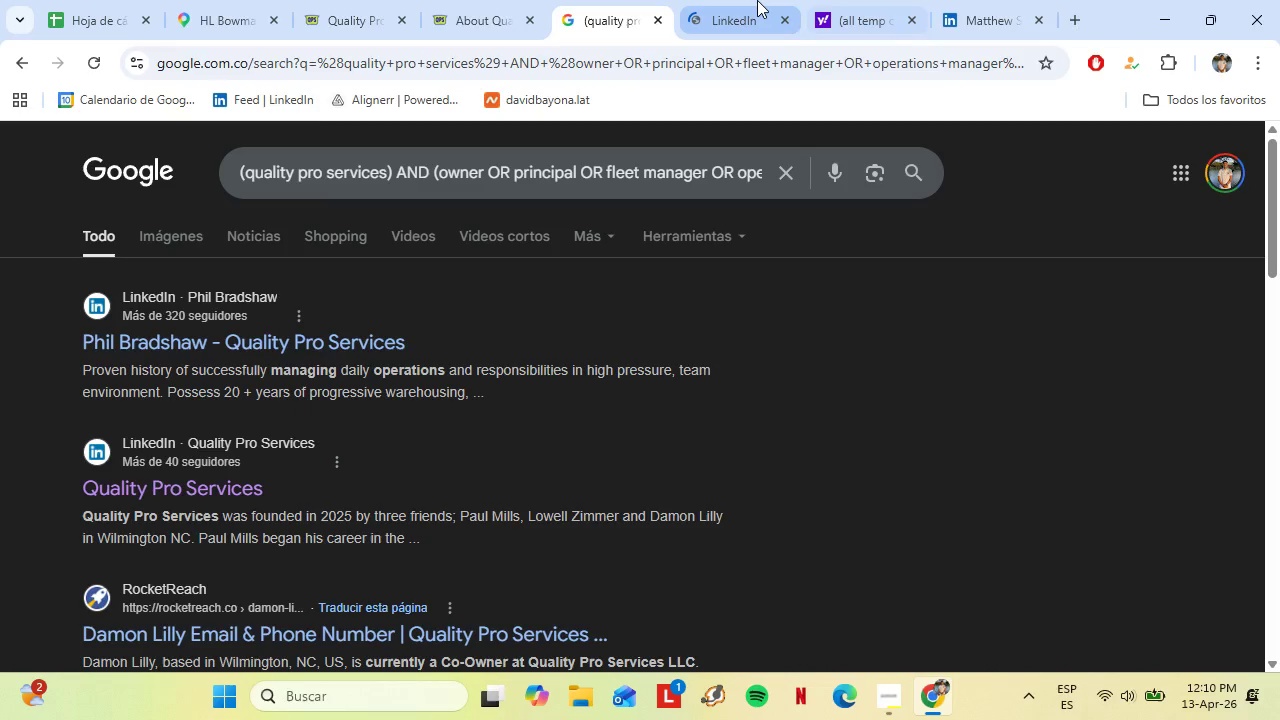 
left_click([757, 0])
 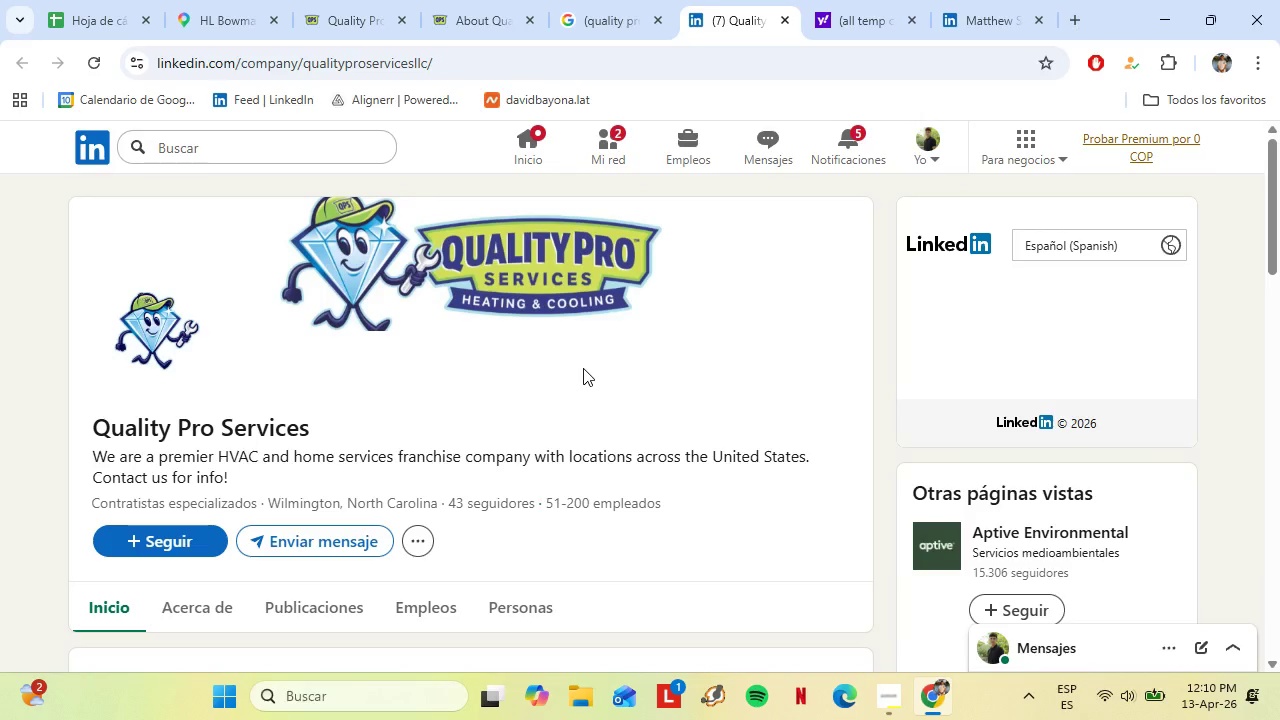 
wait(26.98)
 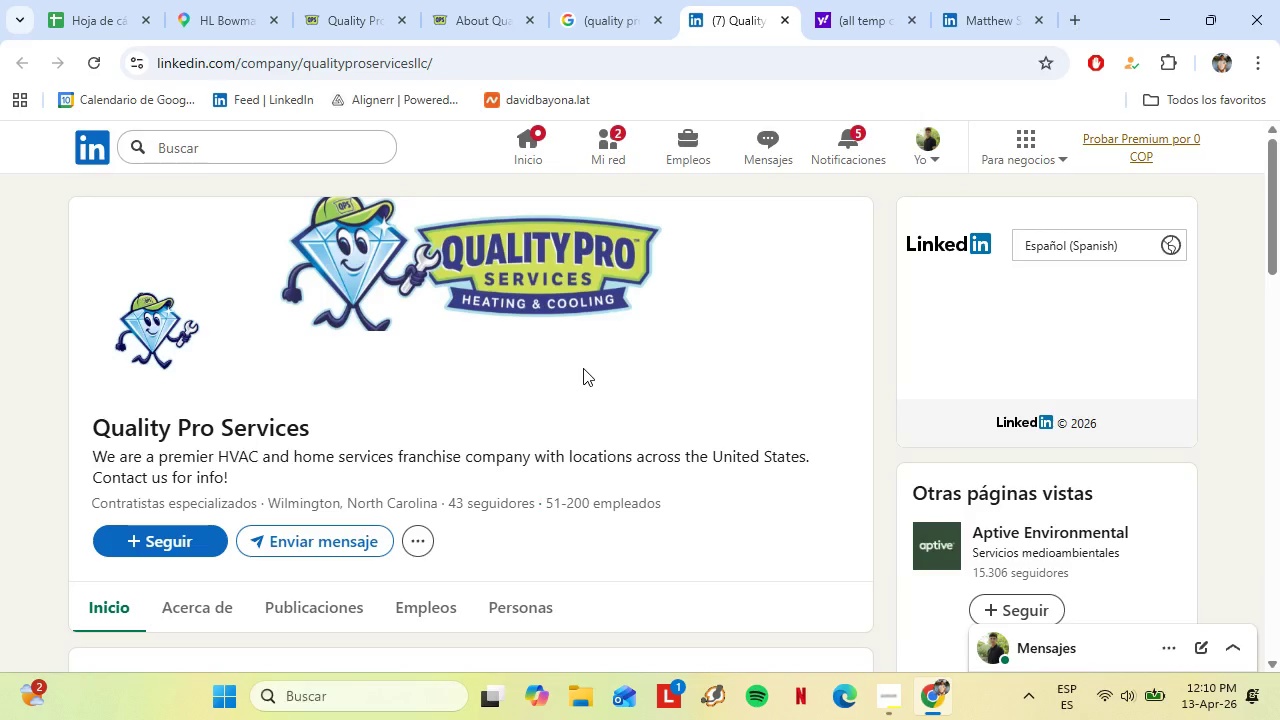 
scroll: coordinate [373, 449], scroll_direction: down, amount: 5.0
 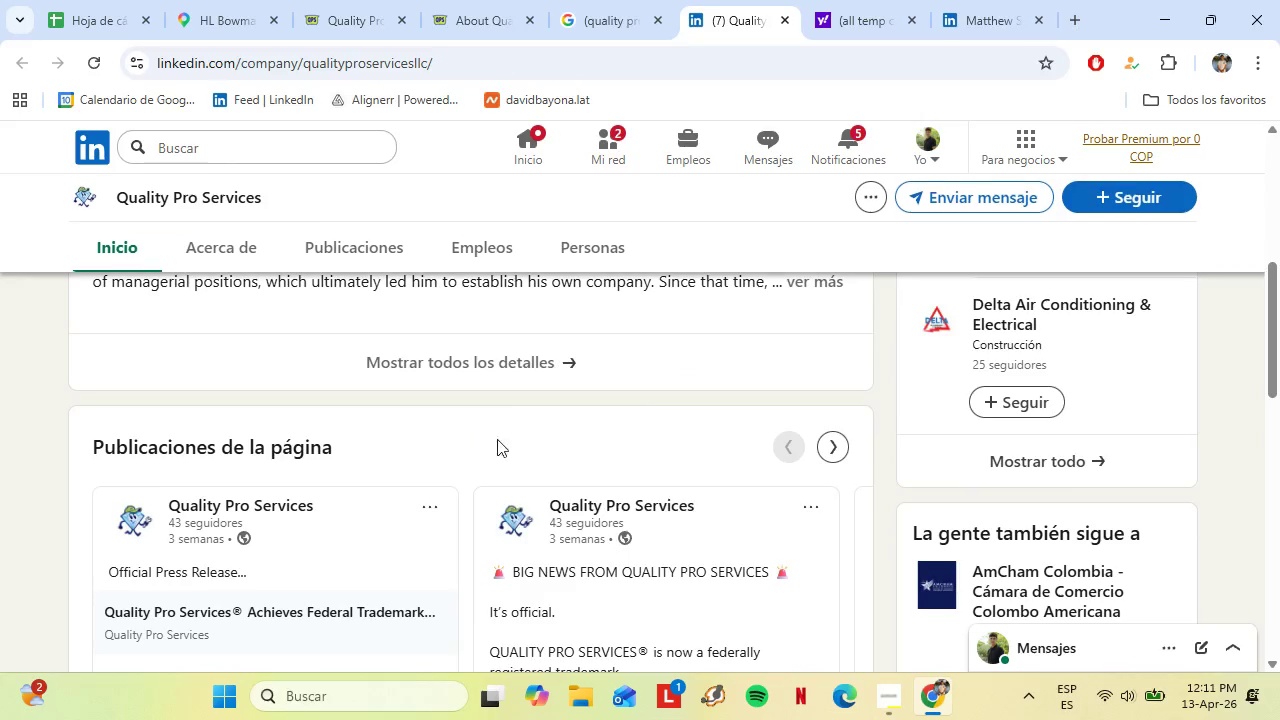 
scroll: coordinate [397, 487], scroll_direction: up, amount: 6.0
 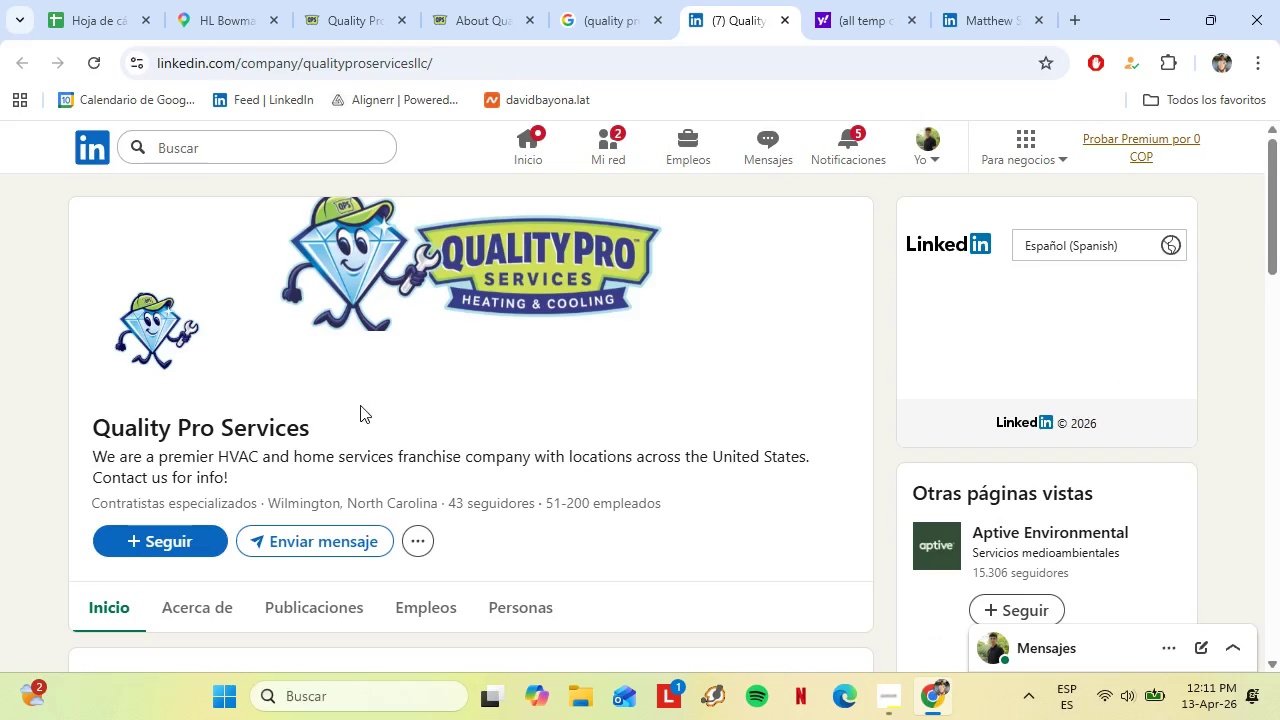 
scroll: coordinate [367, 429], scroll_direction: down, amount: 7.0
 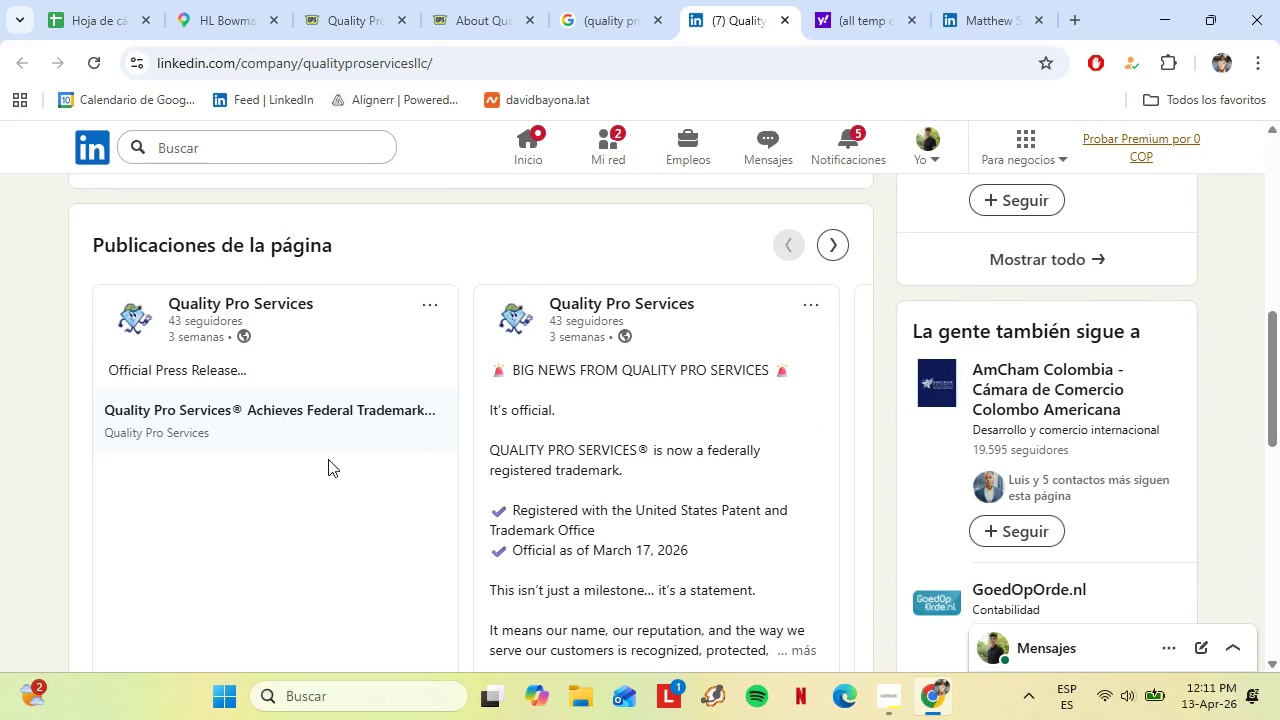 
scroll: coordinate [406, 464], scroll_direction: up, amount: 5.0
 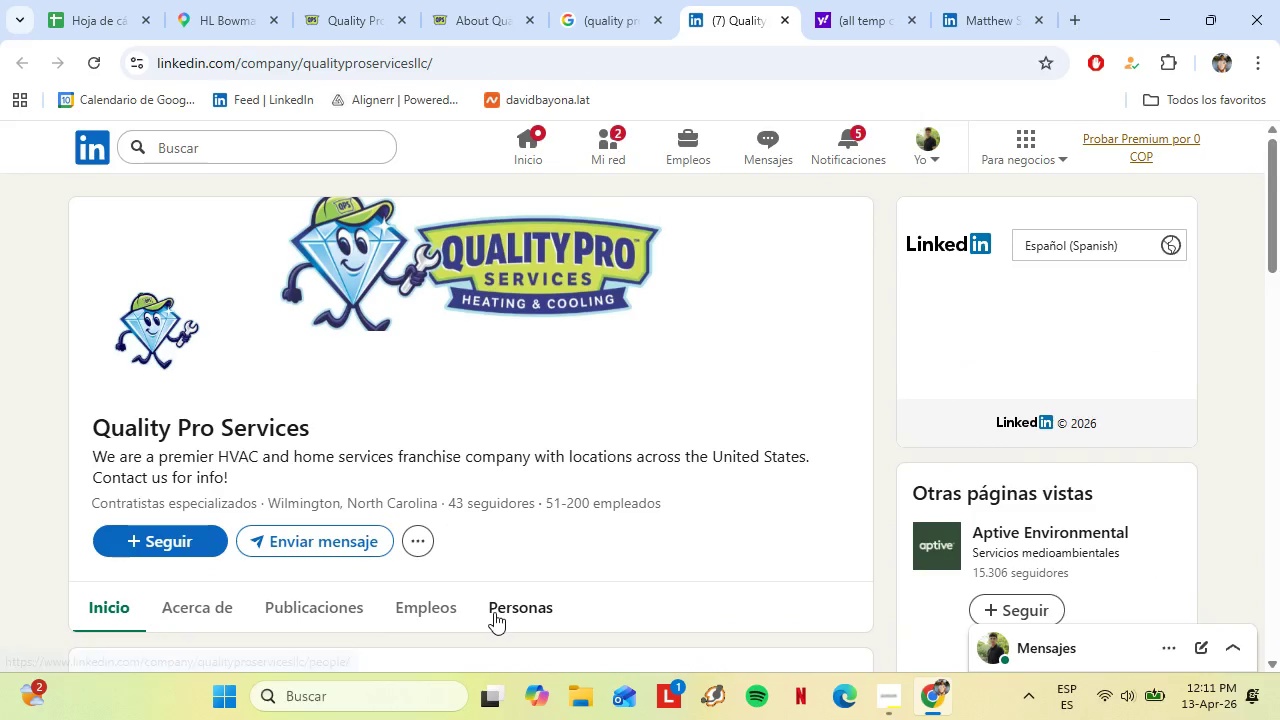 
left_click([494, 612])
 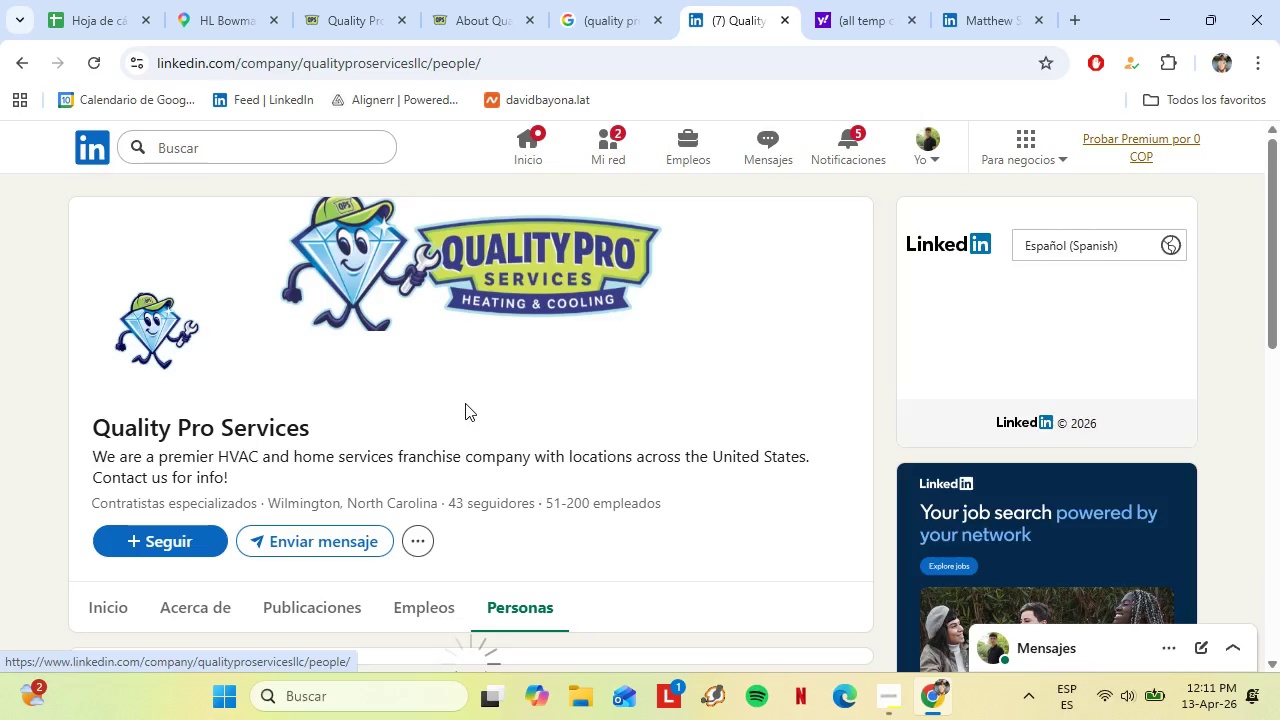 
scroll: coordinate [601, 378], scroll_direction: down, amount: 9.0
 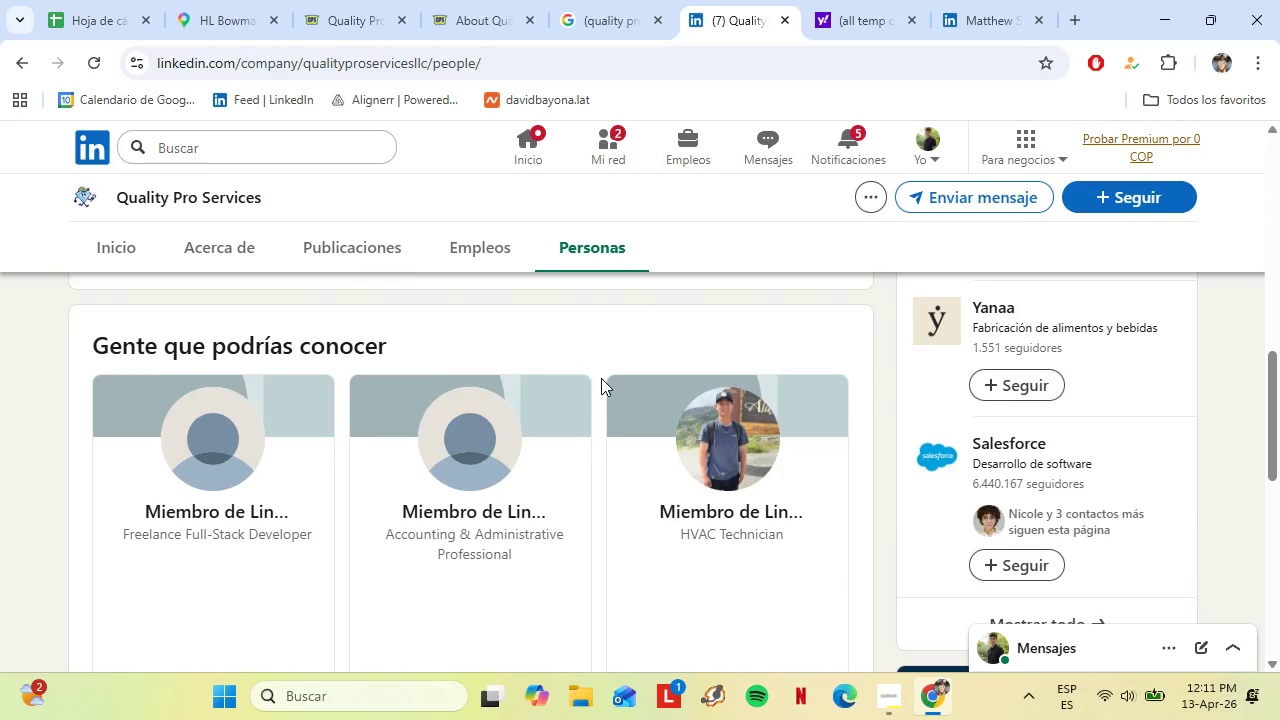 
scroll: coordinate [601, 377], scroll_direction: up, amount: 15.0
 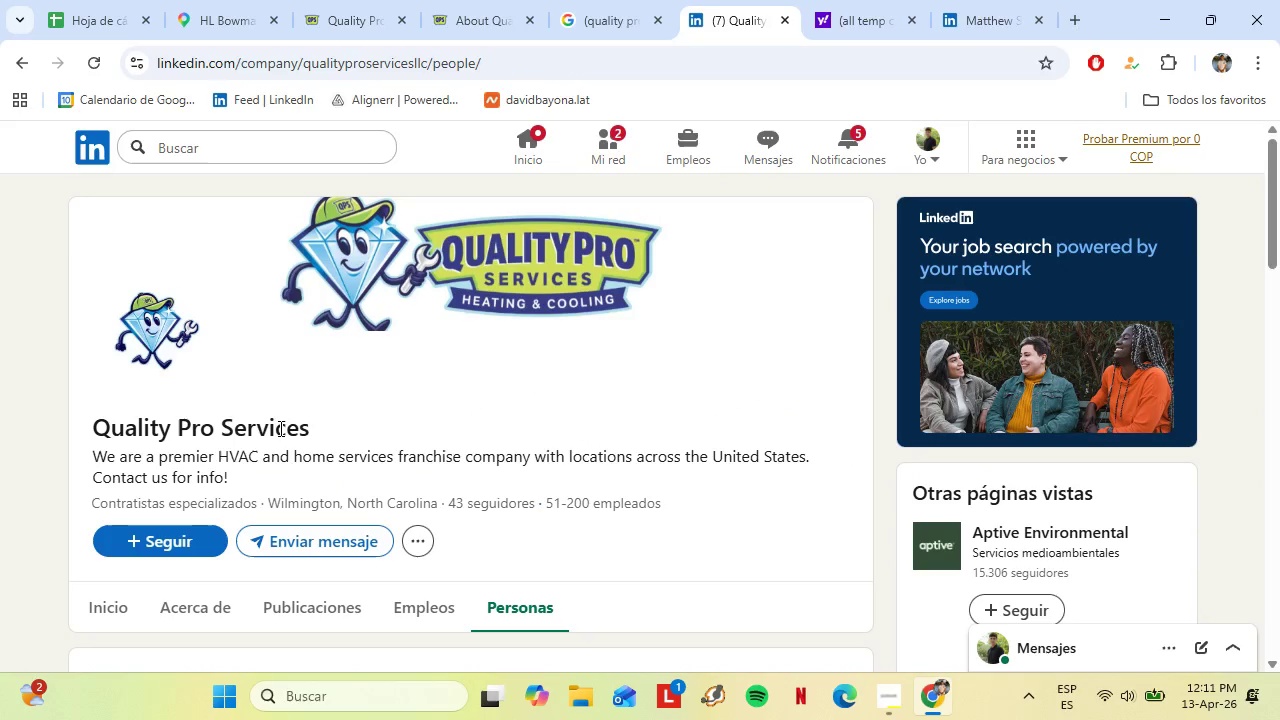 
double_click([279, 428])
 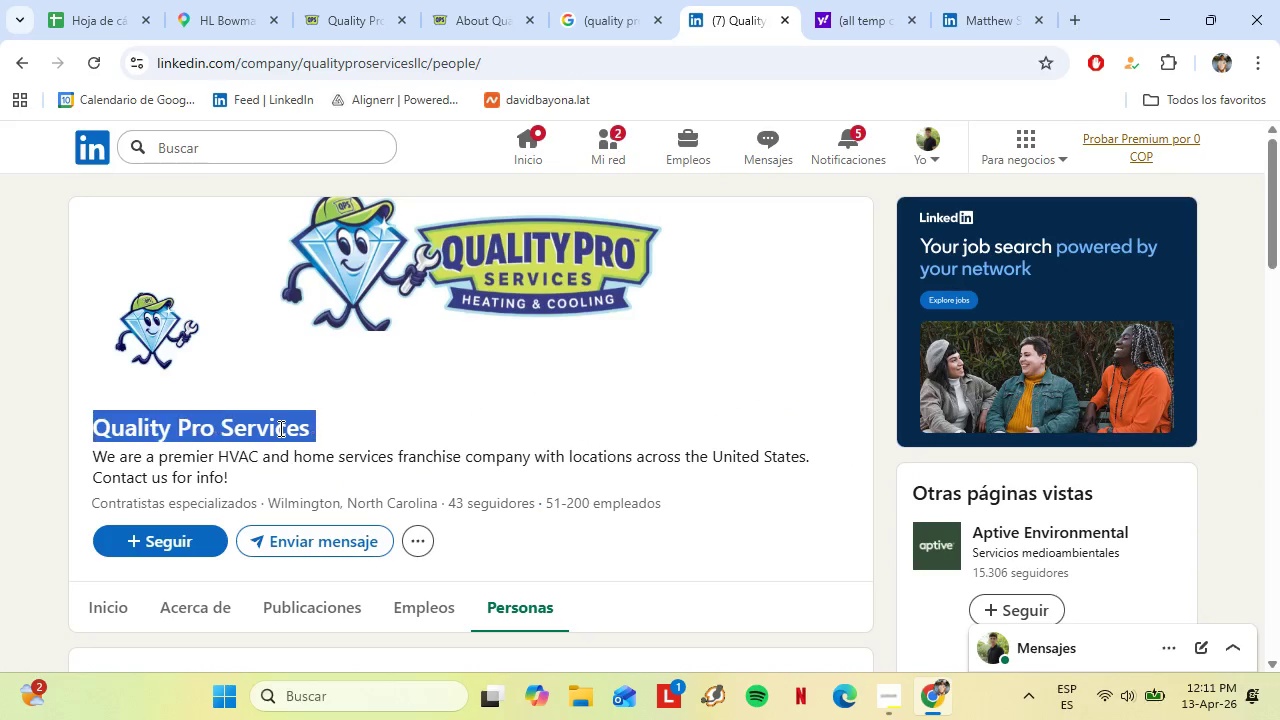 
triple_click([279, 428])
 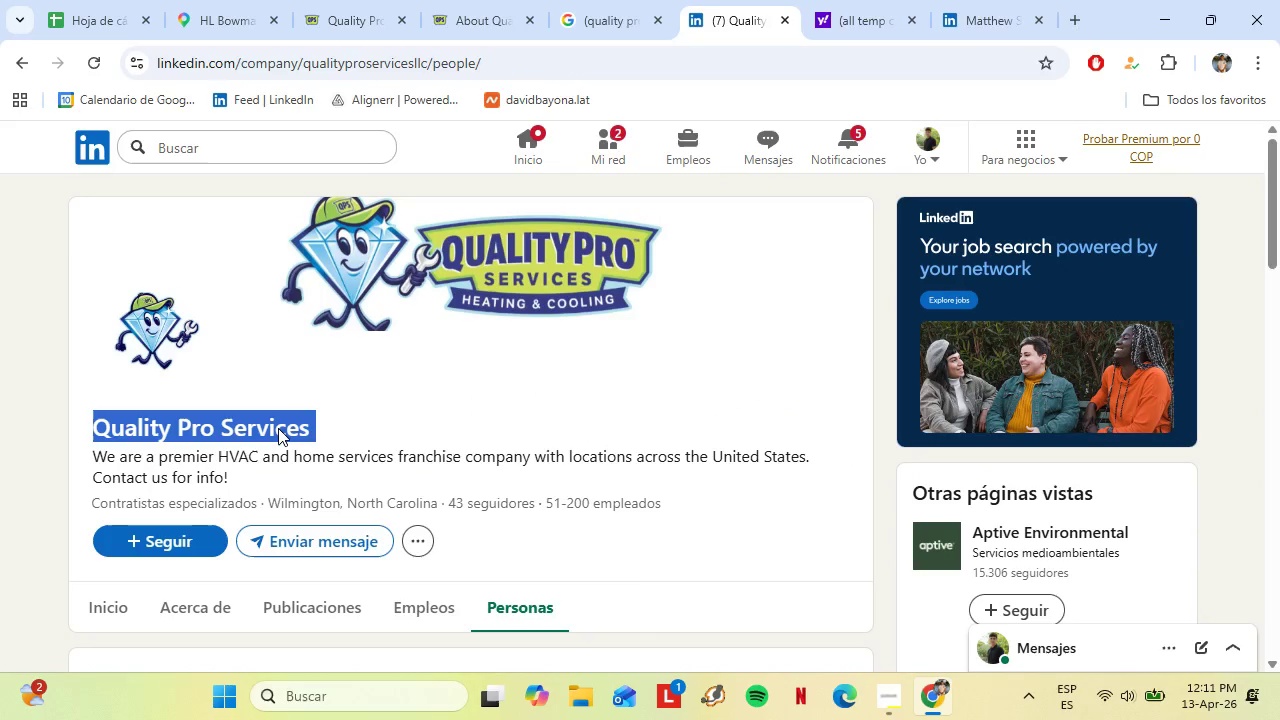 
right_click([278, 428])
 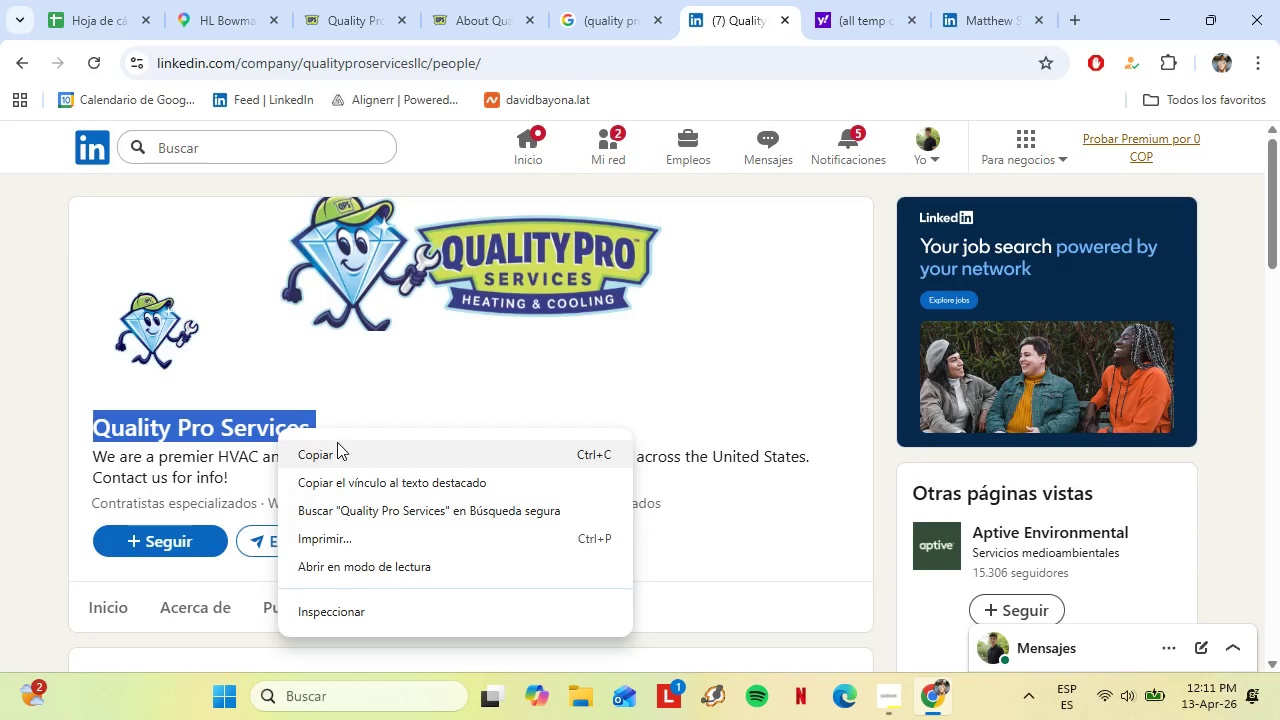 
left_click([337, 442])
 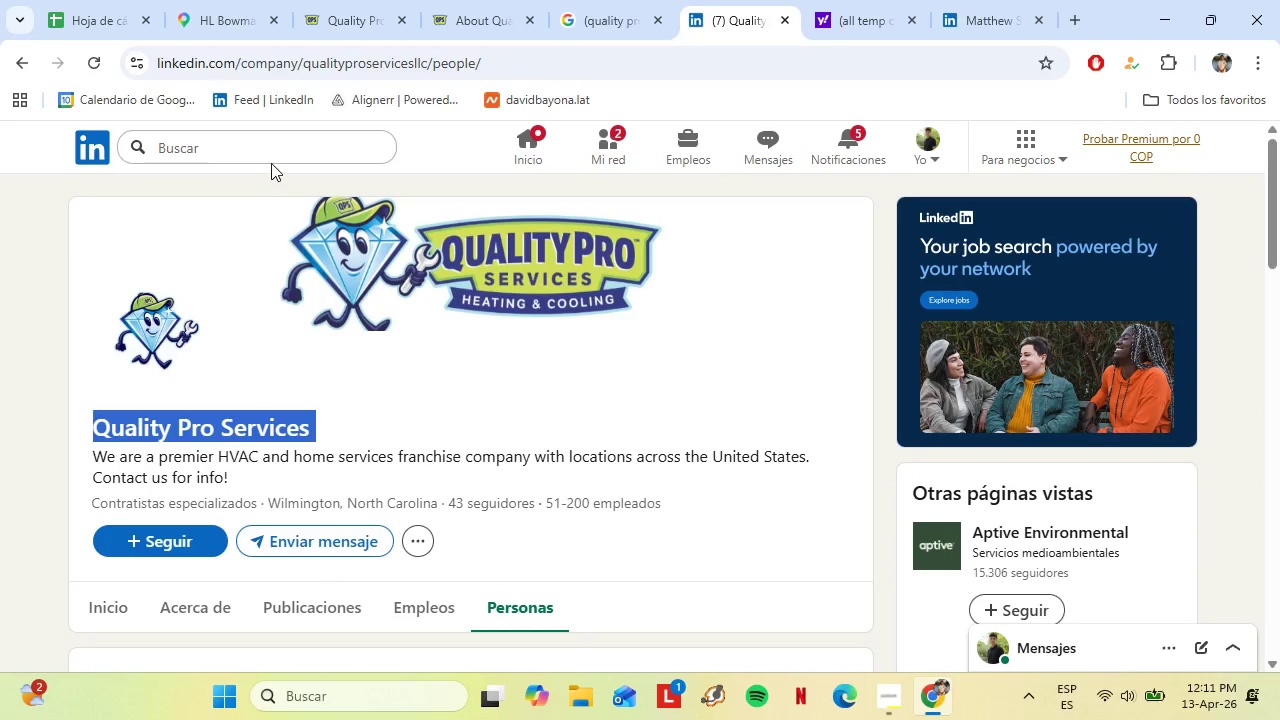 
left_click([274, 155])
 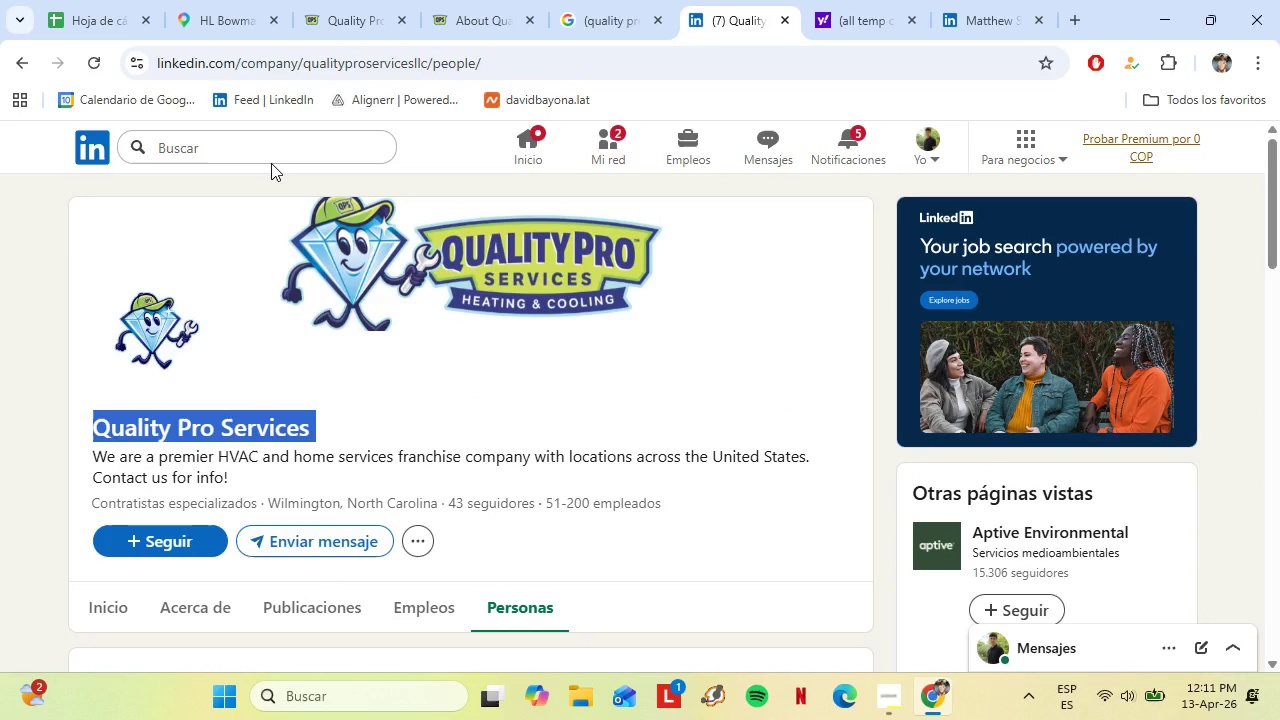 
right_click([274, 155])
 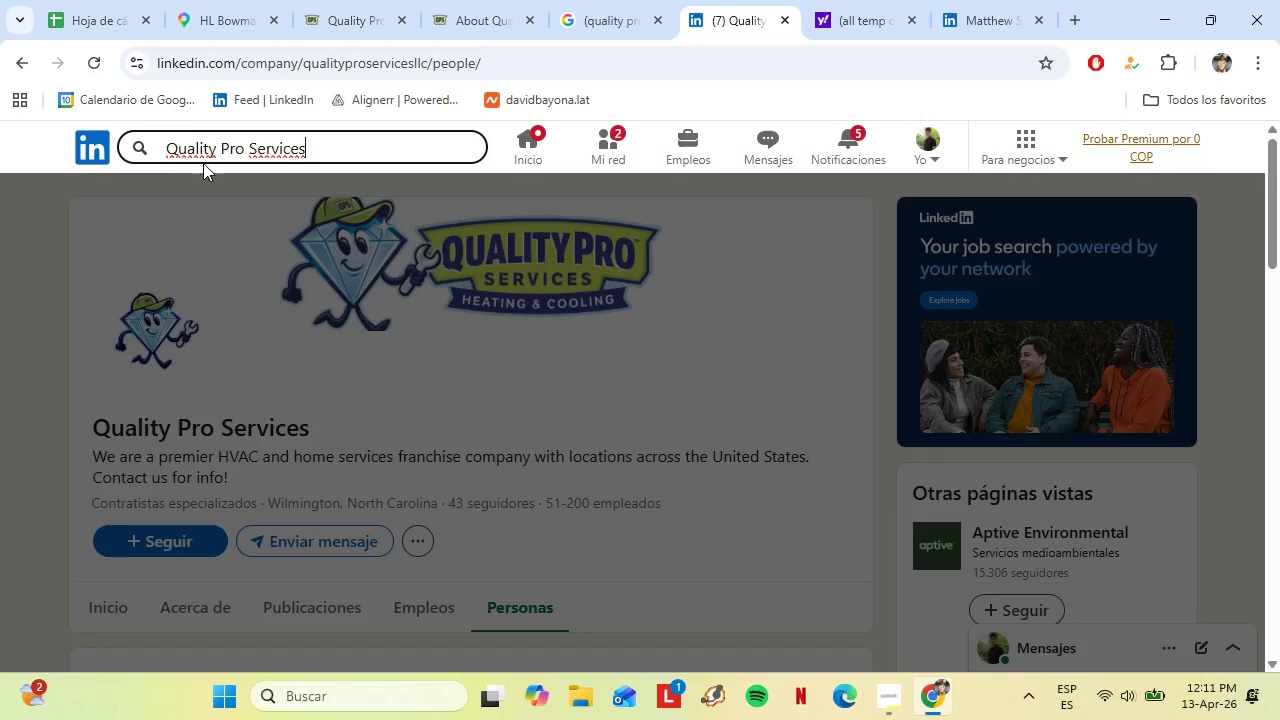 
left_click([166, 146])
 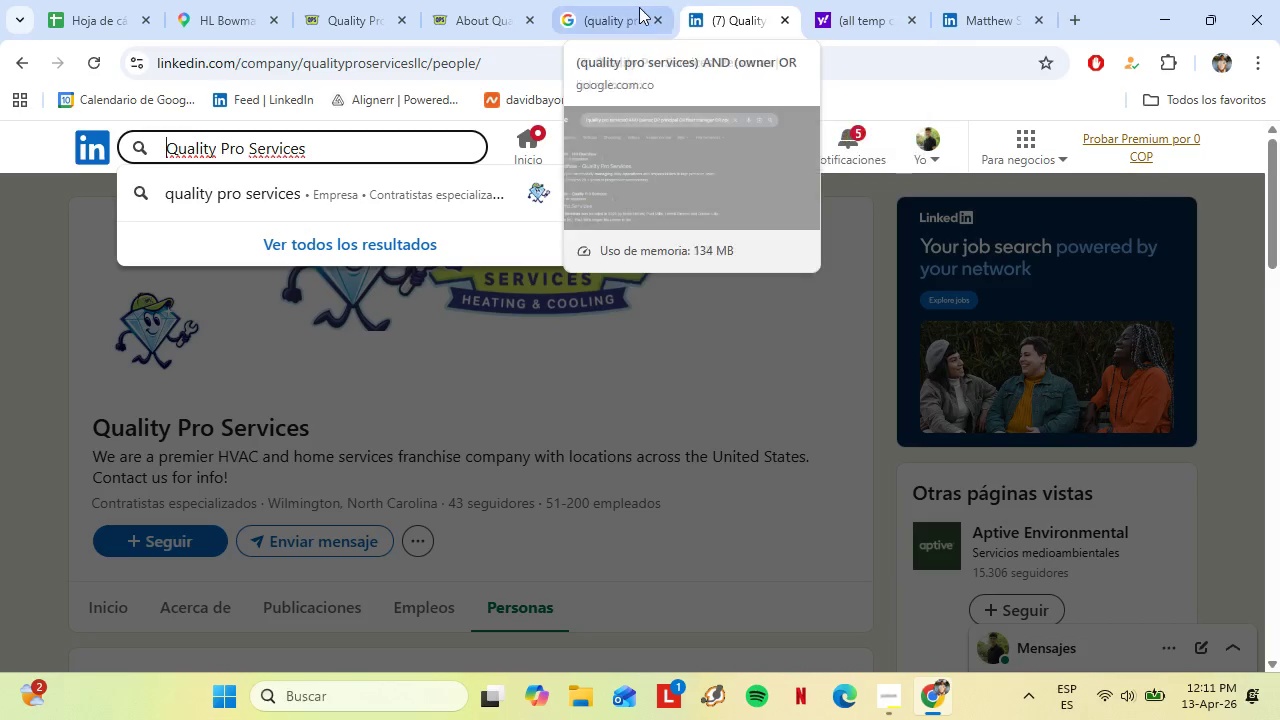 
wait(7.36)
 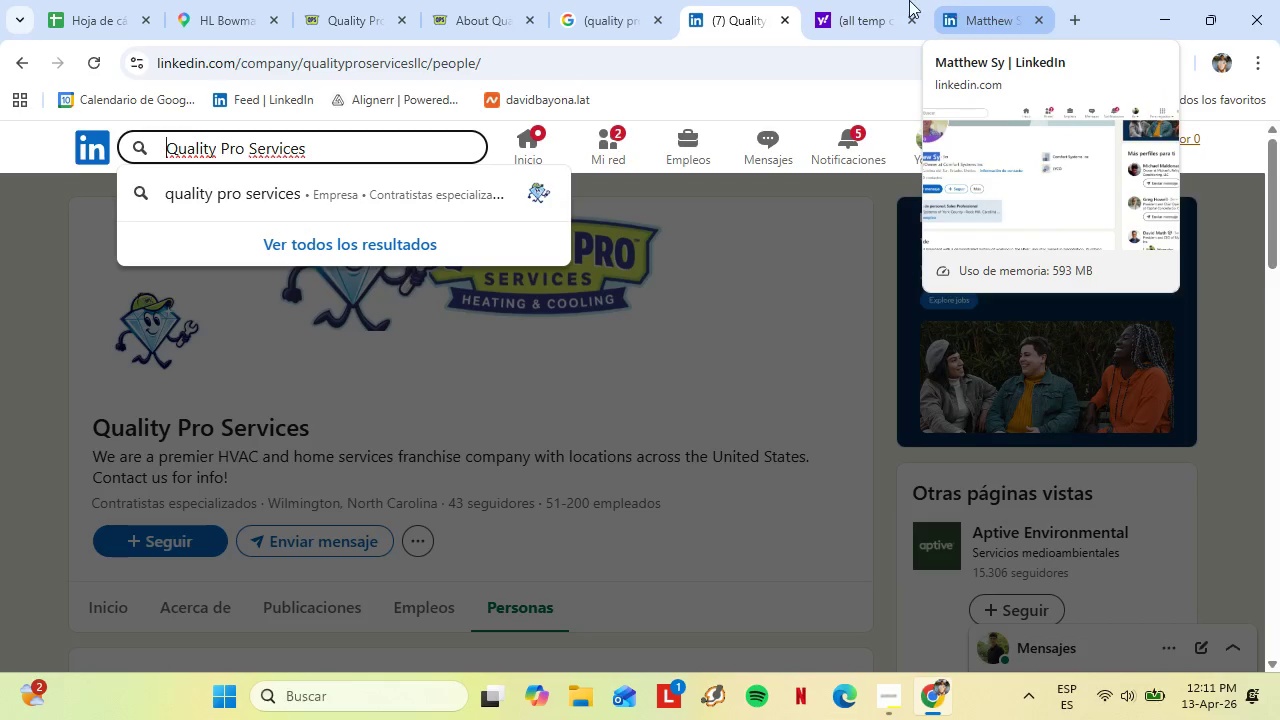 
left_click([327, 142])
 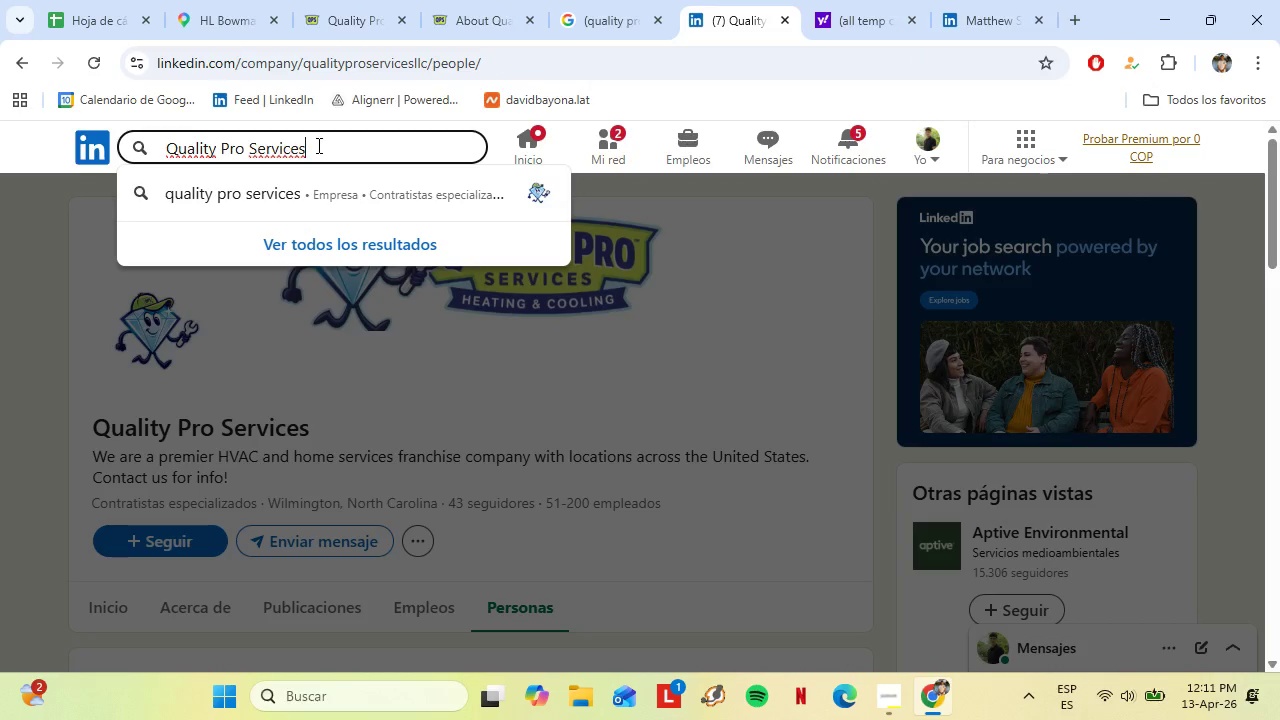 
double_click([317, 145])
 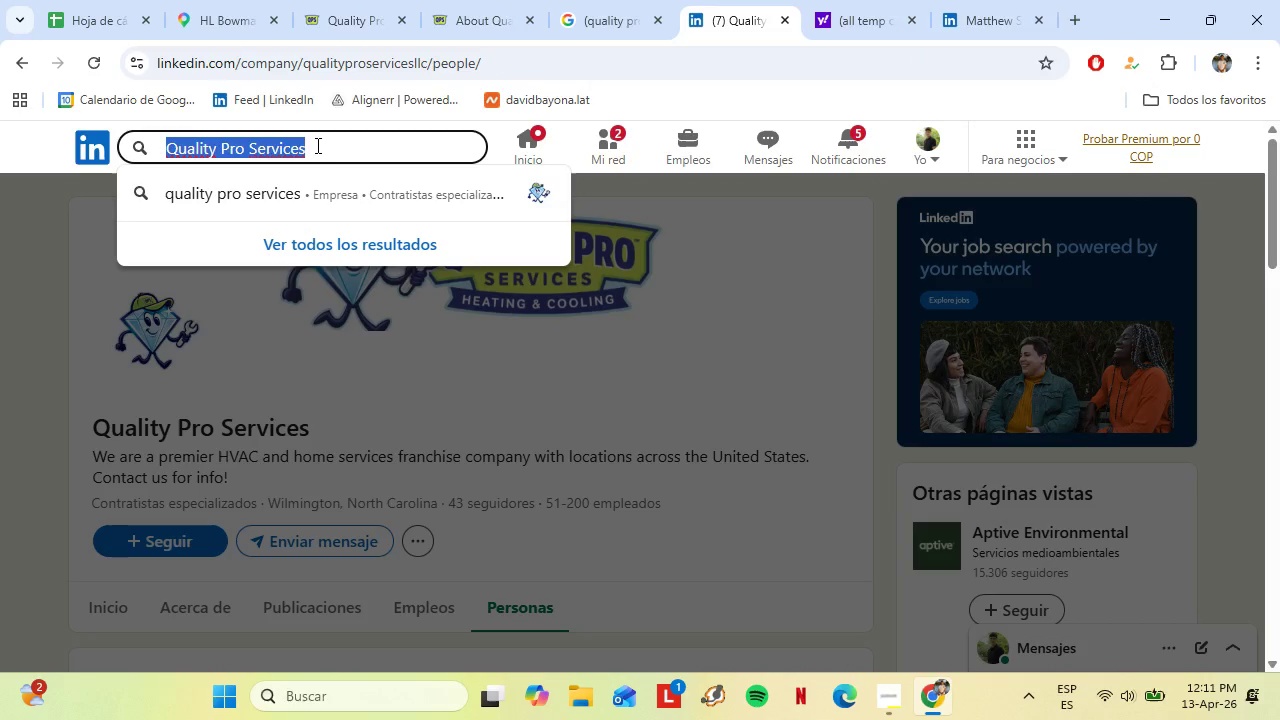 
triple_click([316, 145])
 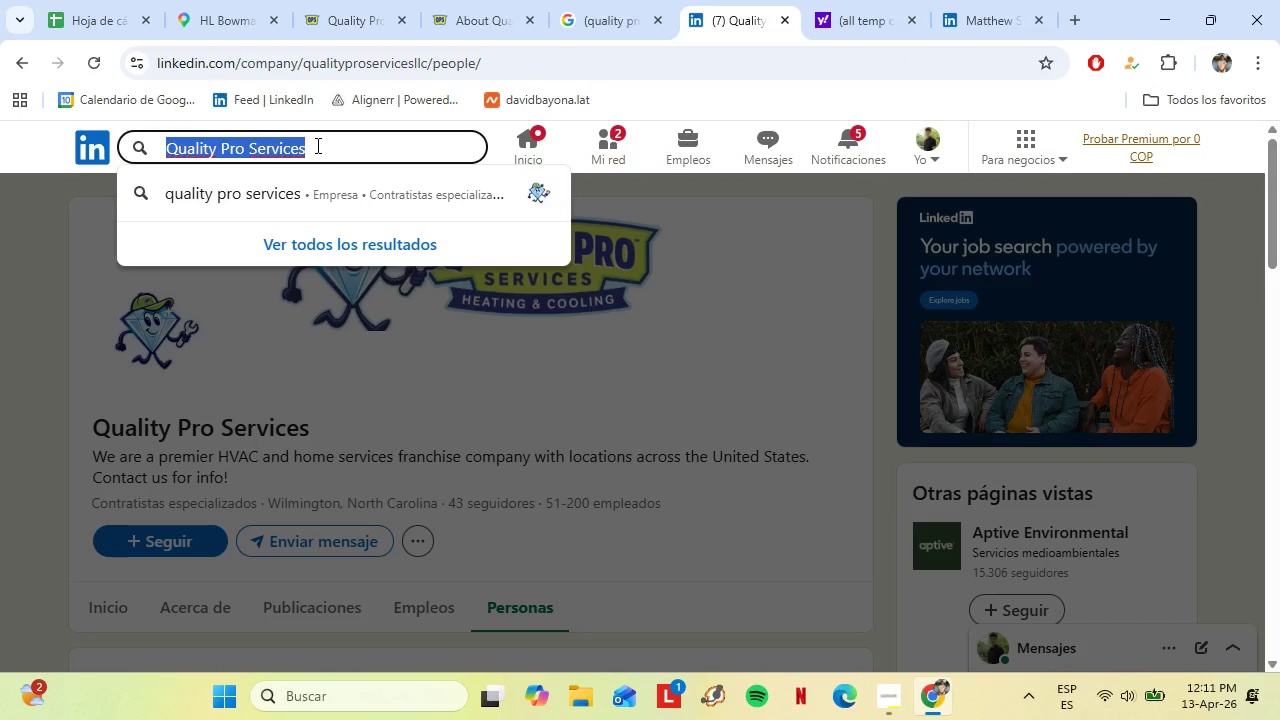 
triple_click([316, 145])
 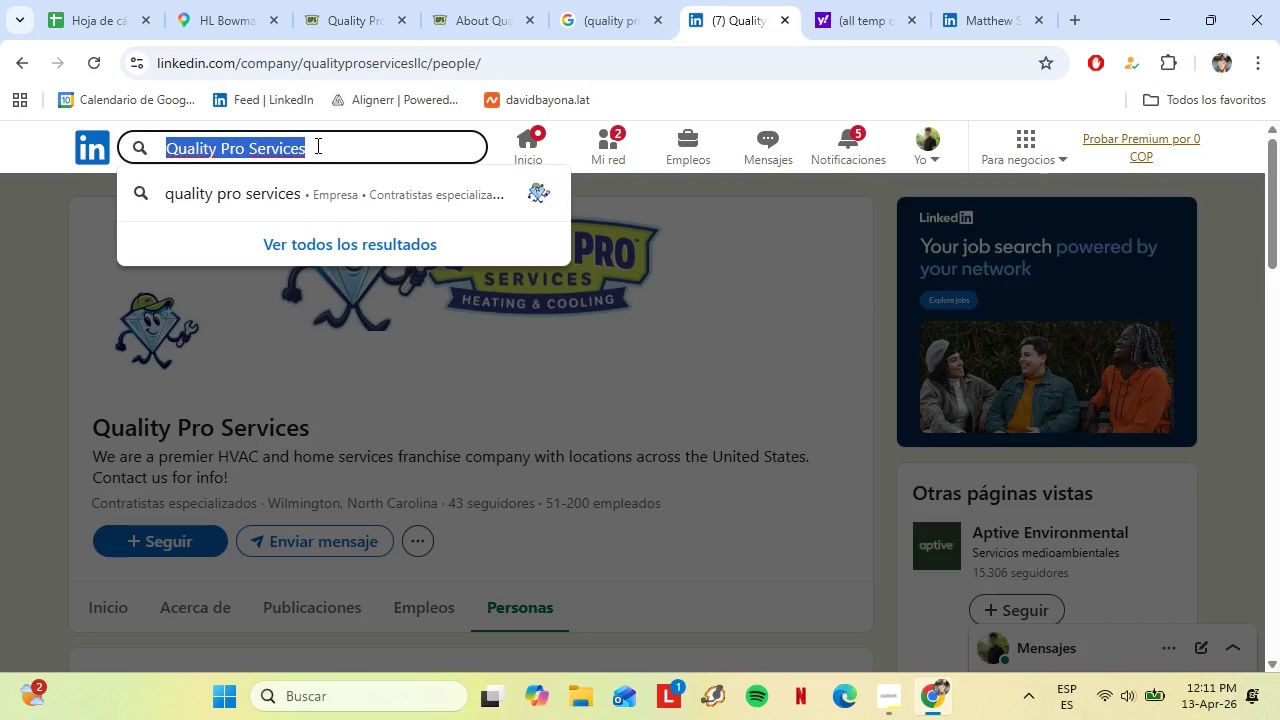 
key(Control+C)
 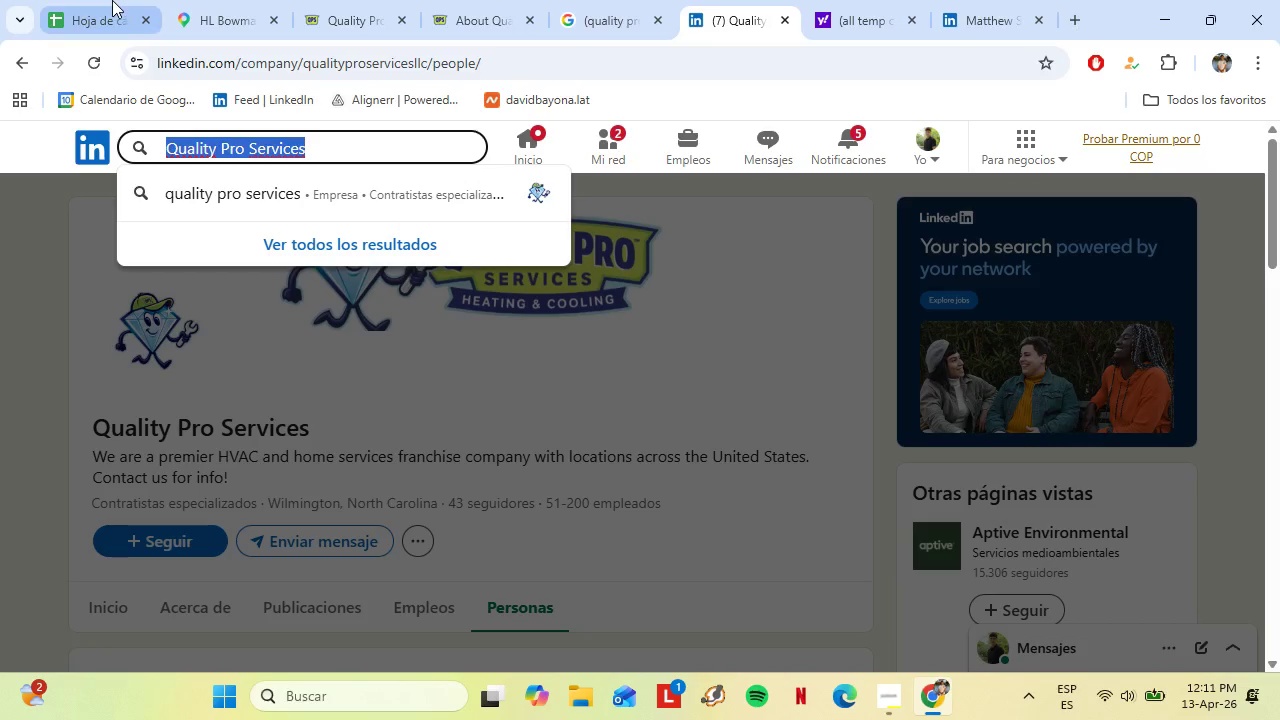 
left_click([112, 0])
 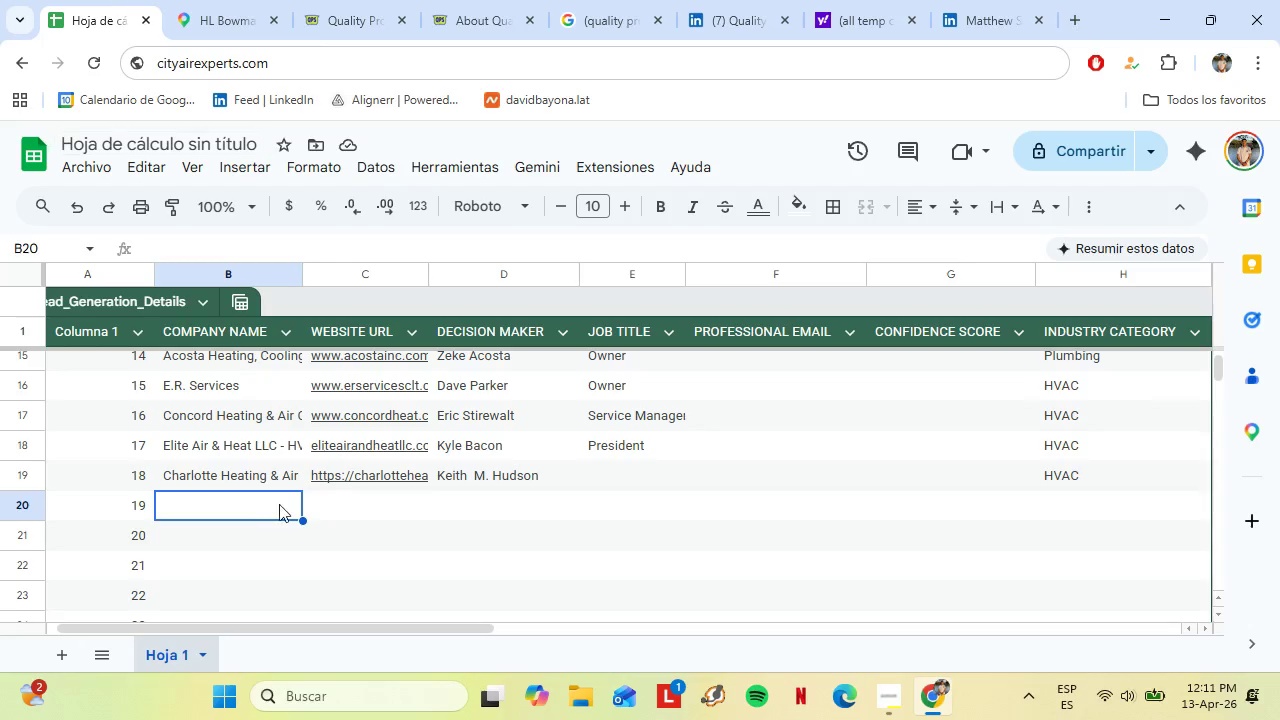 
right_click([271, 504])
 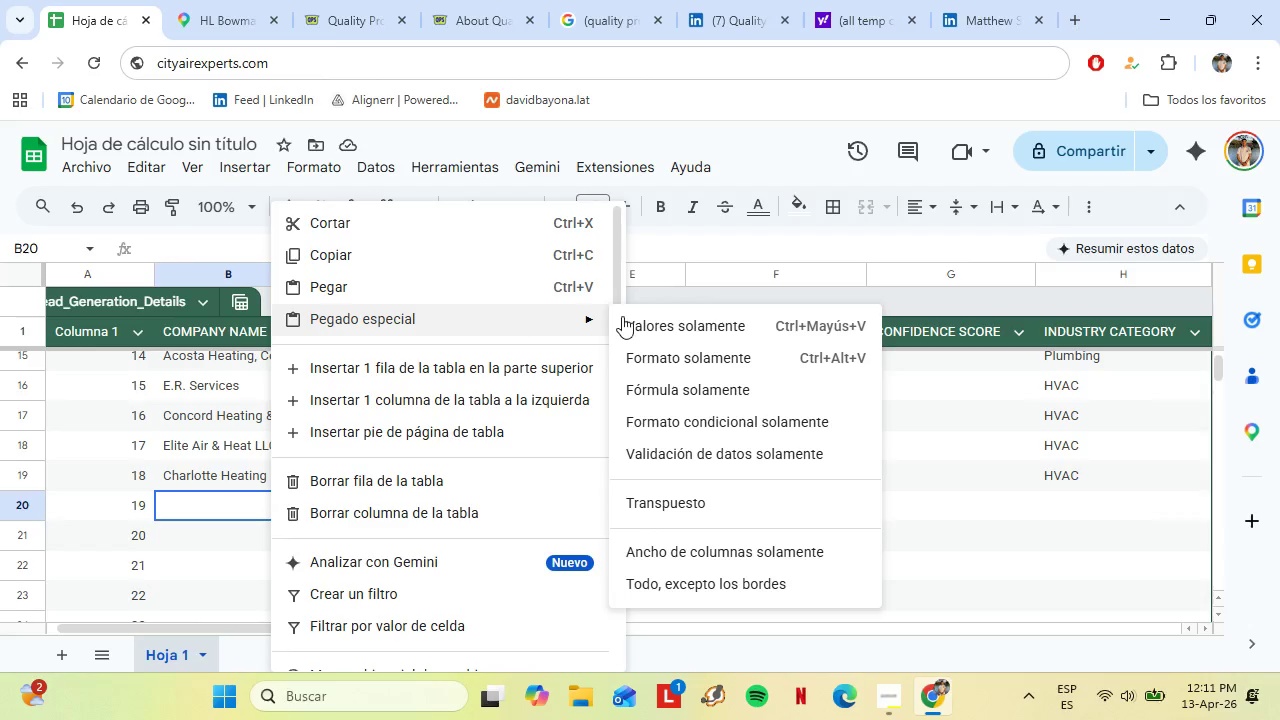 
left_click([633, 319])
 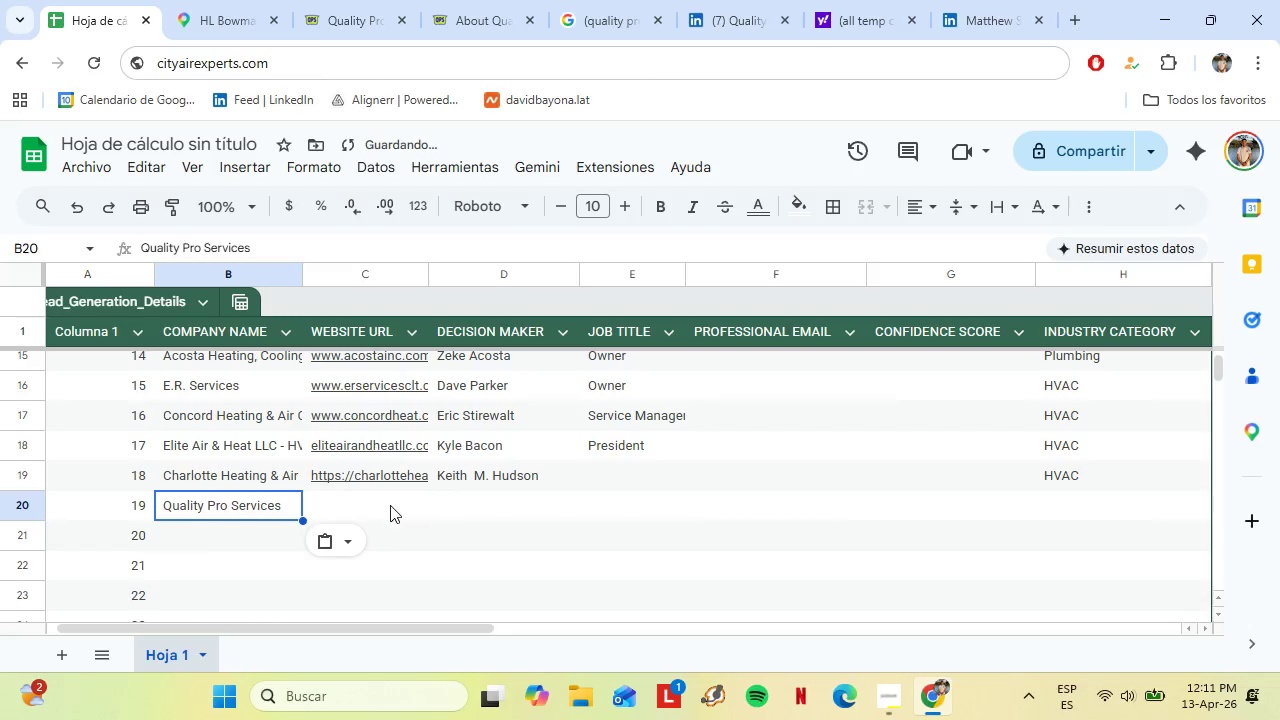 
left_click([390, 505])
 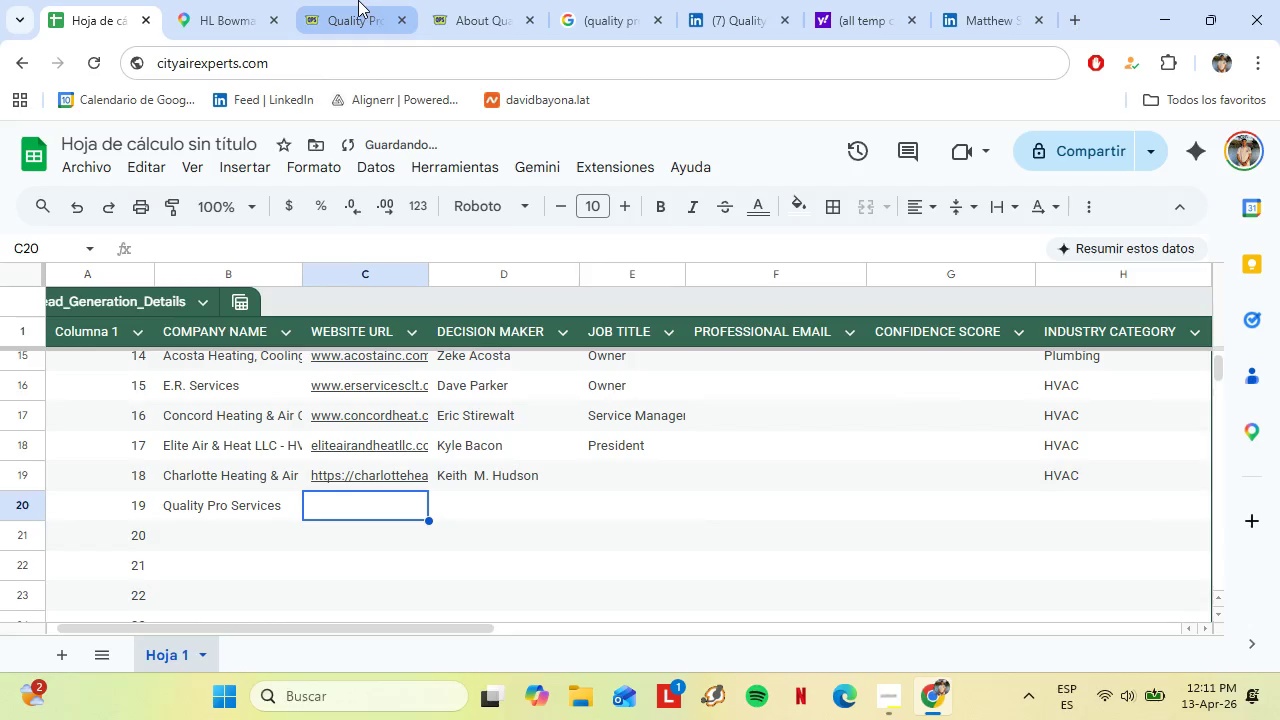 
left_click([358, 0])
 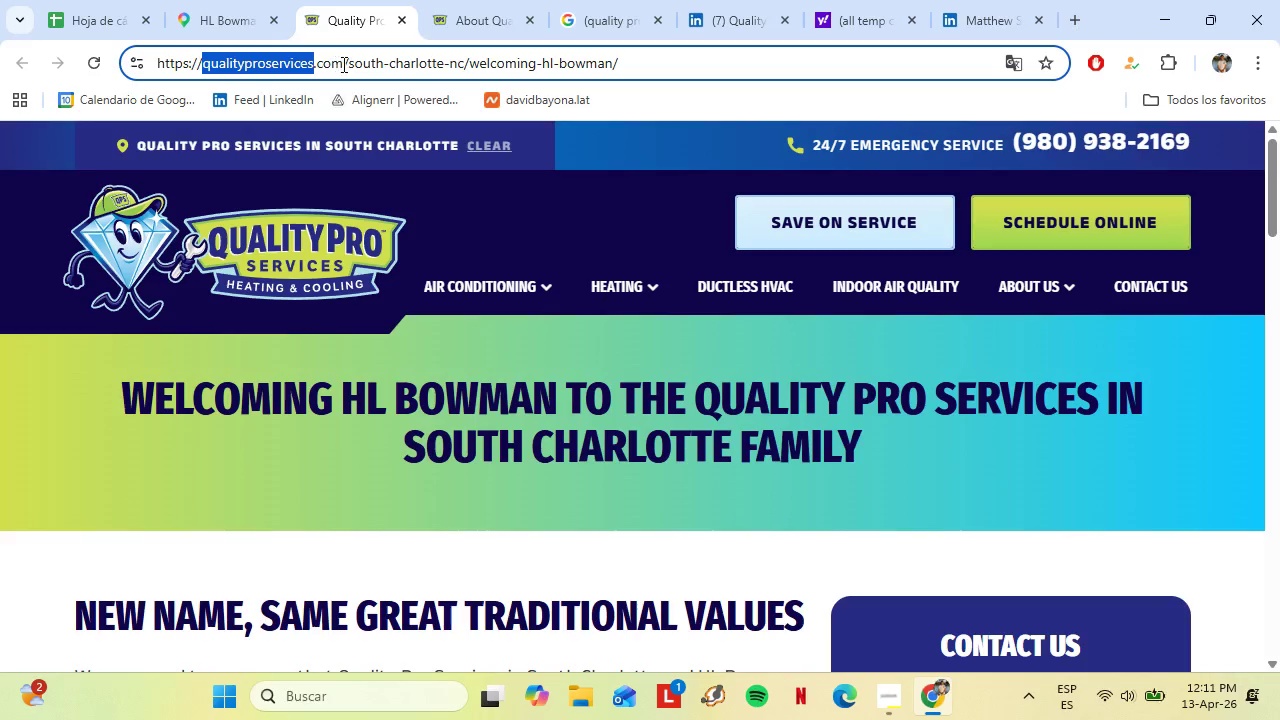 
left_click_drag(start_coordinate=[343, 64], to_coordinate=[205, 64])
 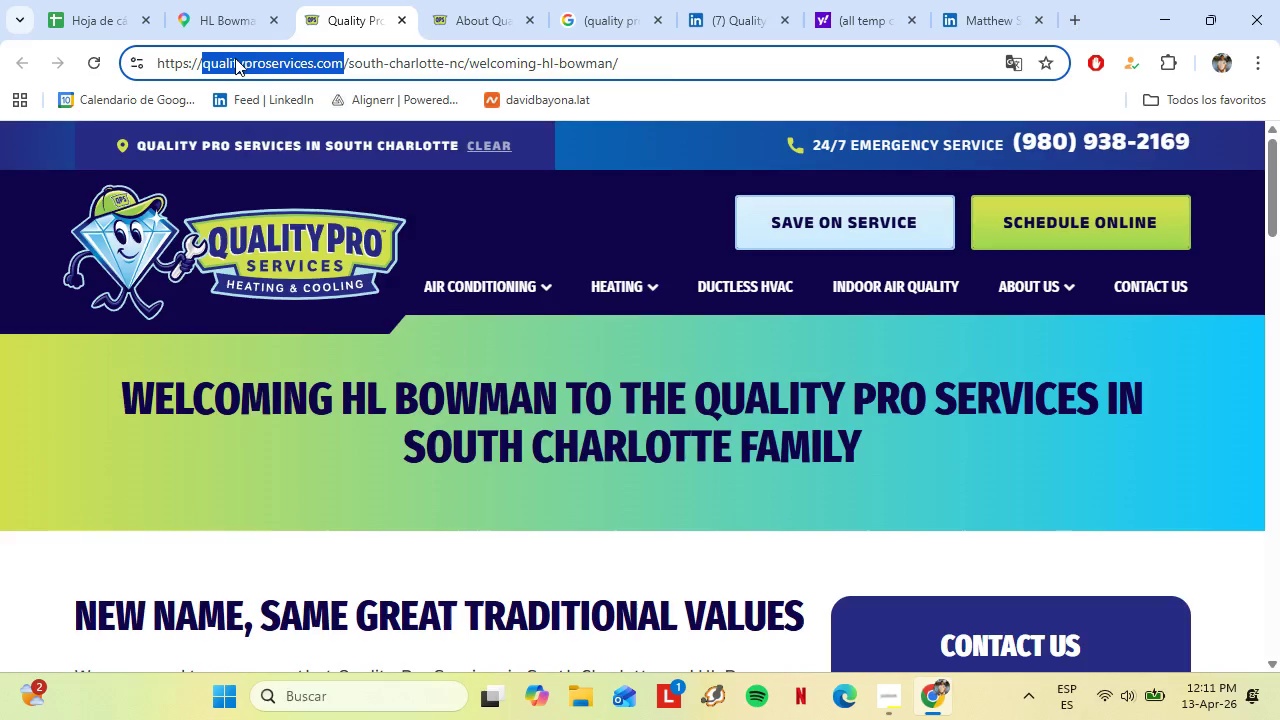 
right_click([235, 58])
 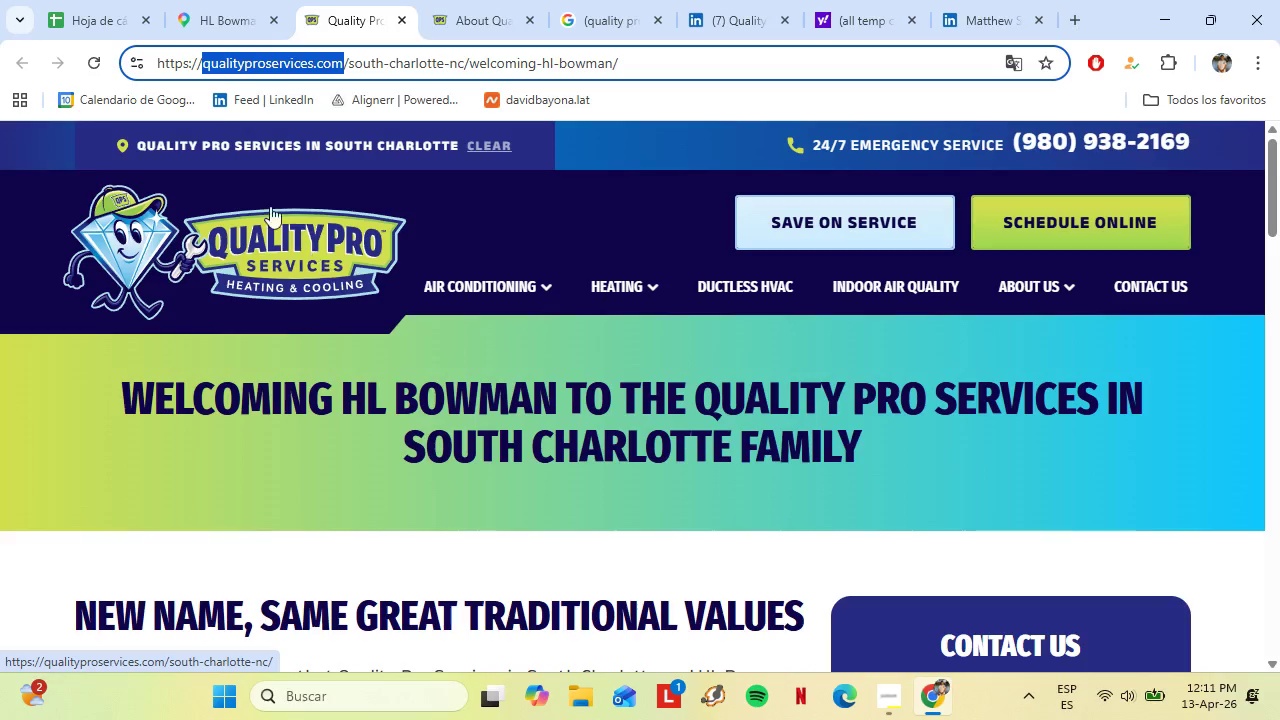 
wait(6.14)
 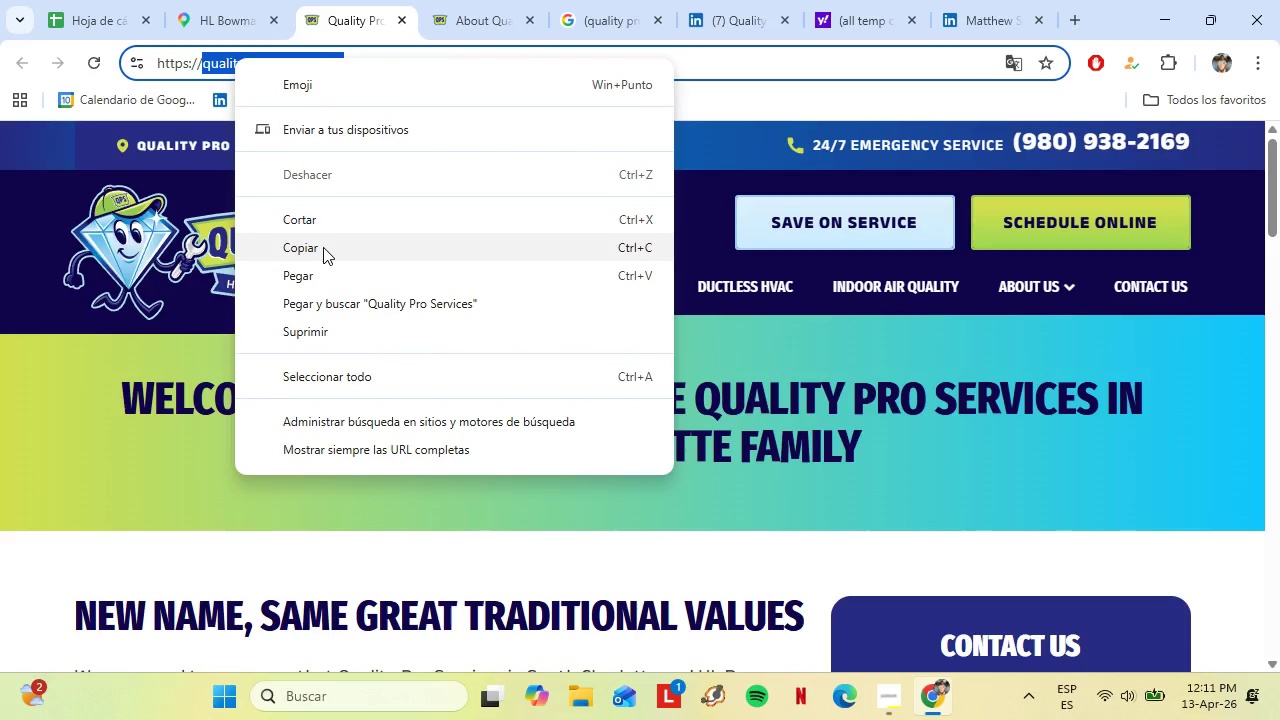 
left_click([82, 9])
 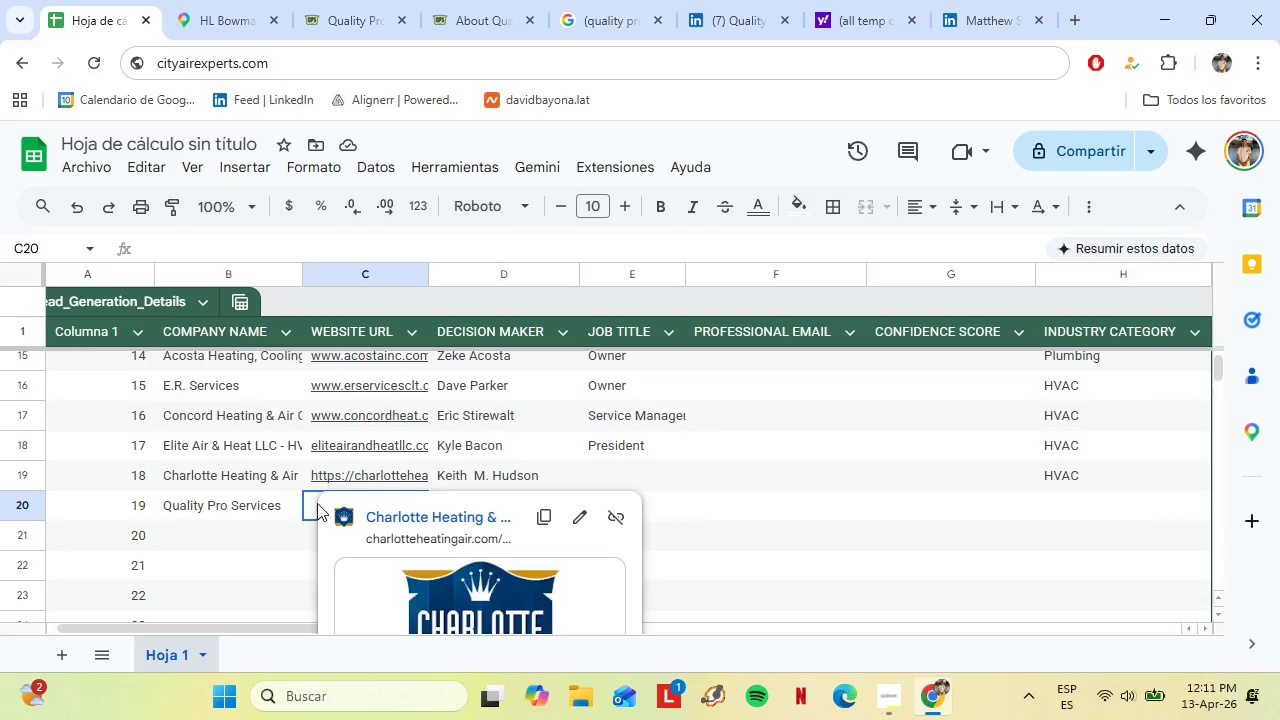 
right_click([308, 503])
 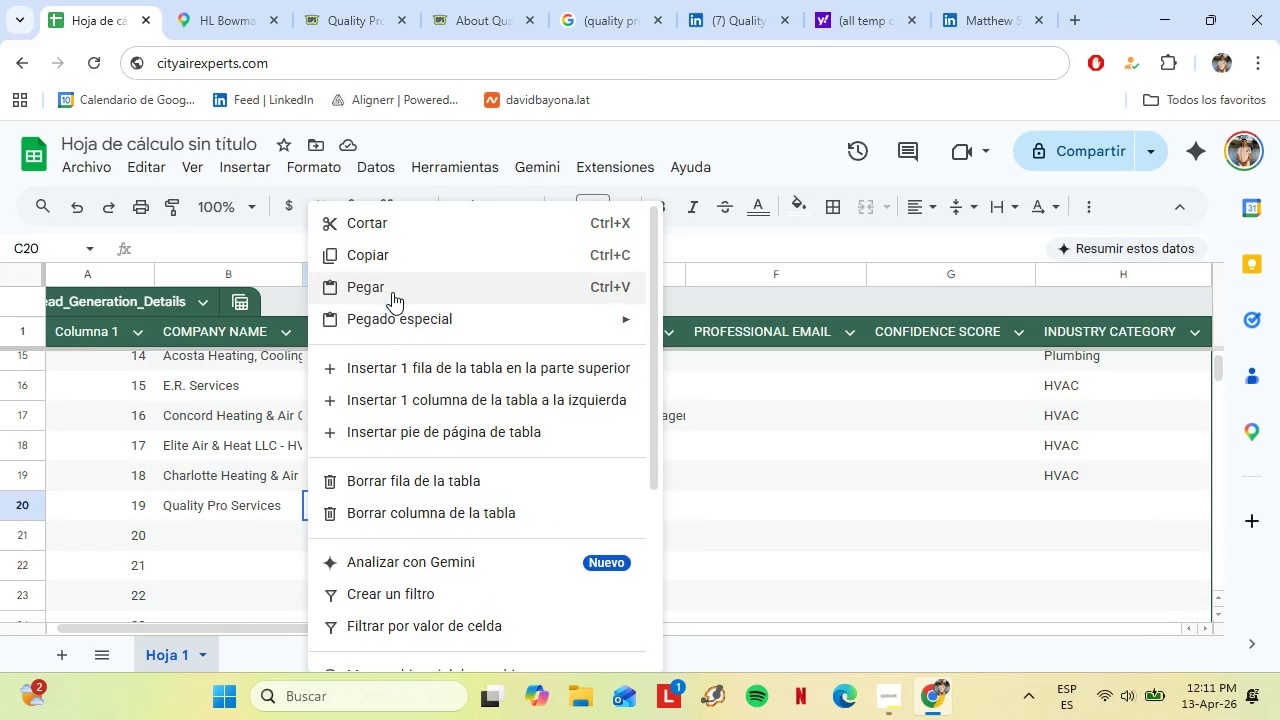 
left_click([392, 292])
 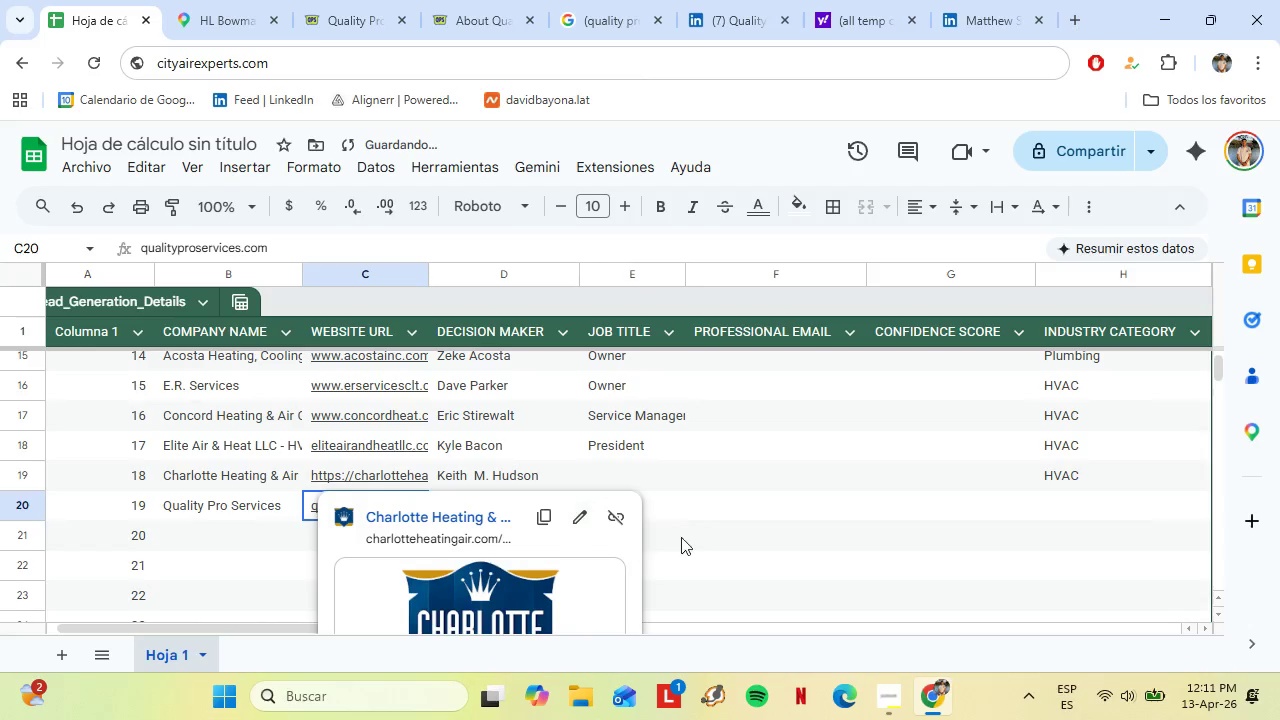 
left_click([704, 532])
 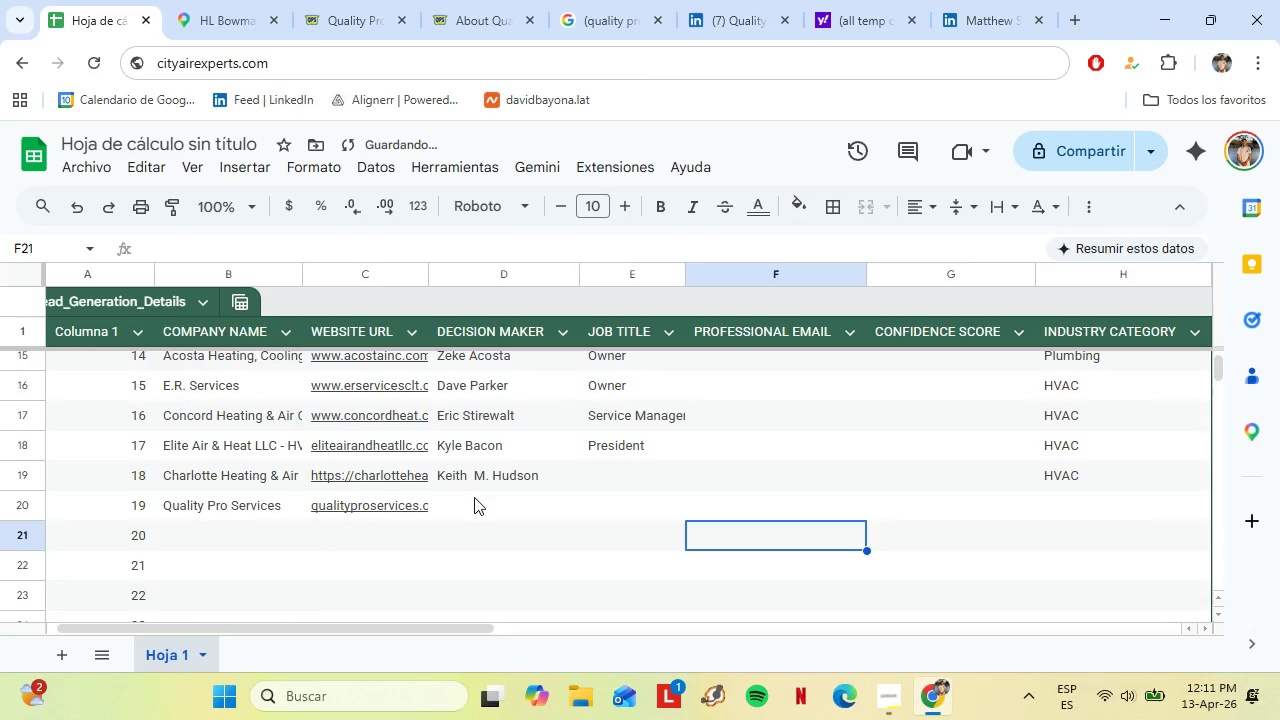 
left_click([474, 497])
 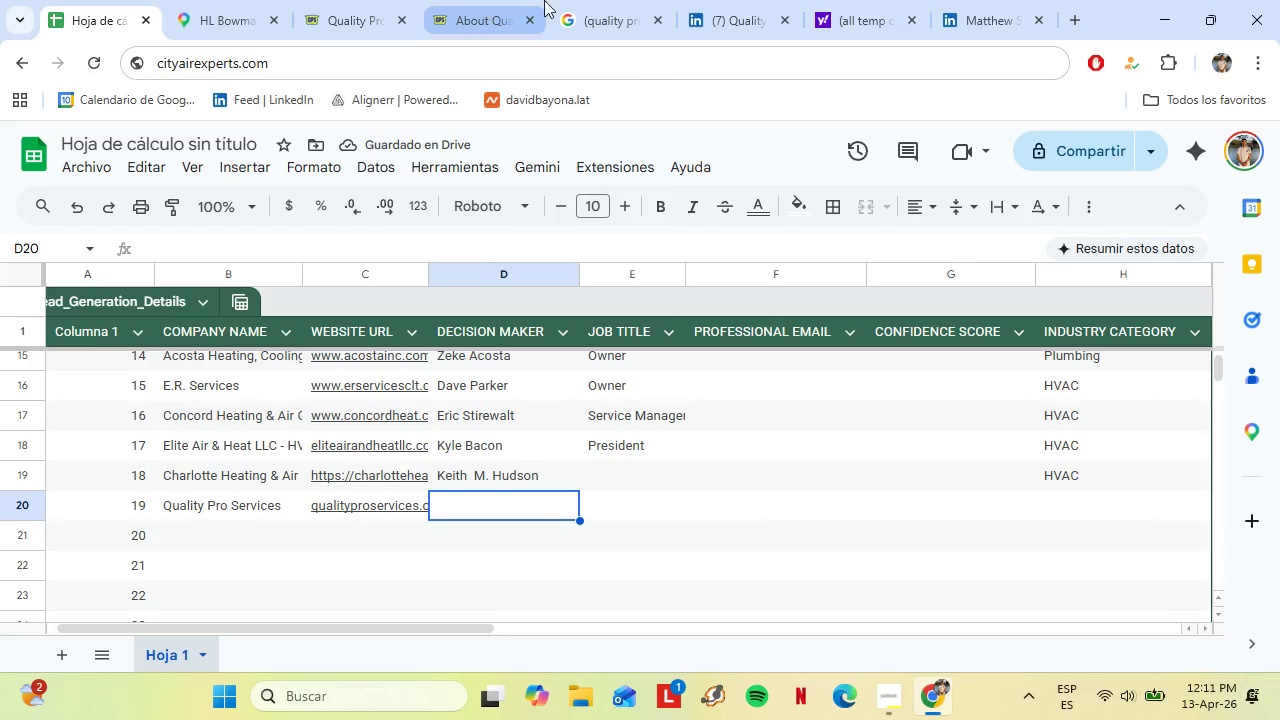 
left_click([550, 0])
 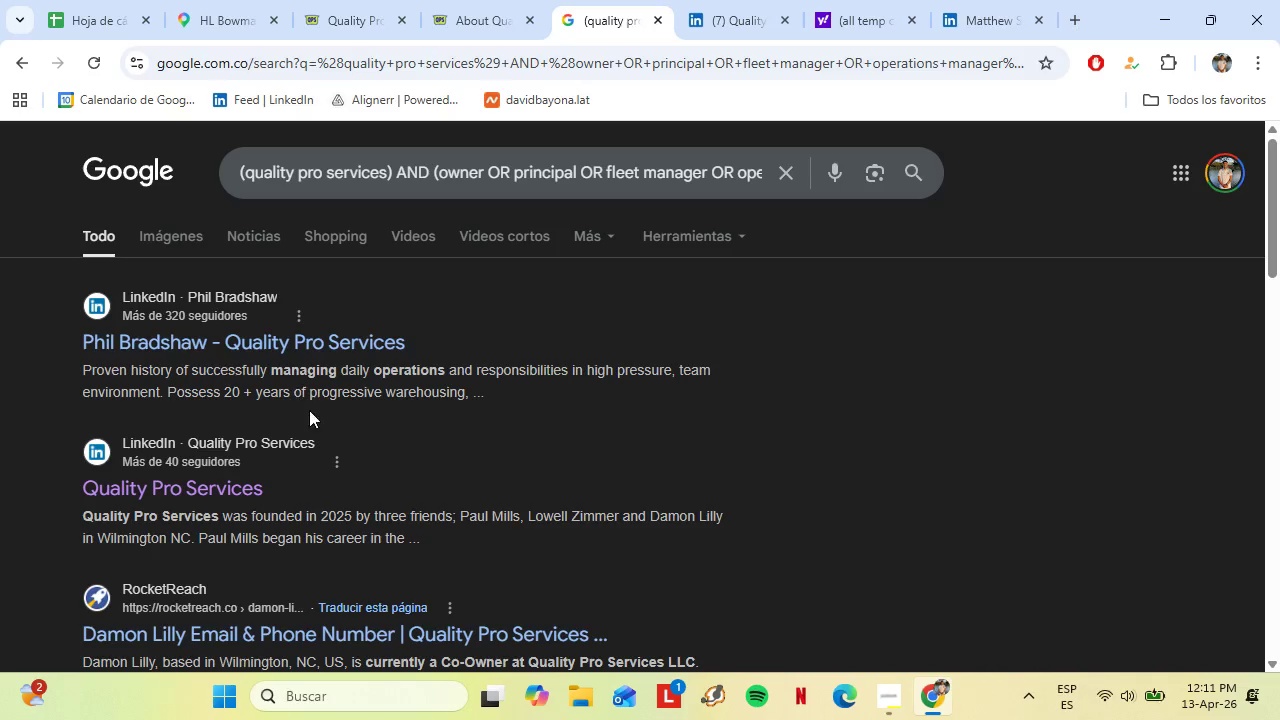 
scroll: coordinate [358, 438], scroll_direction: down, amount: 1.0
 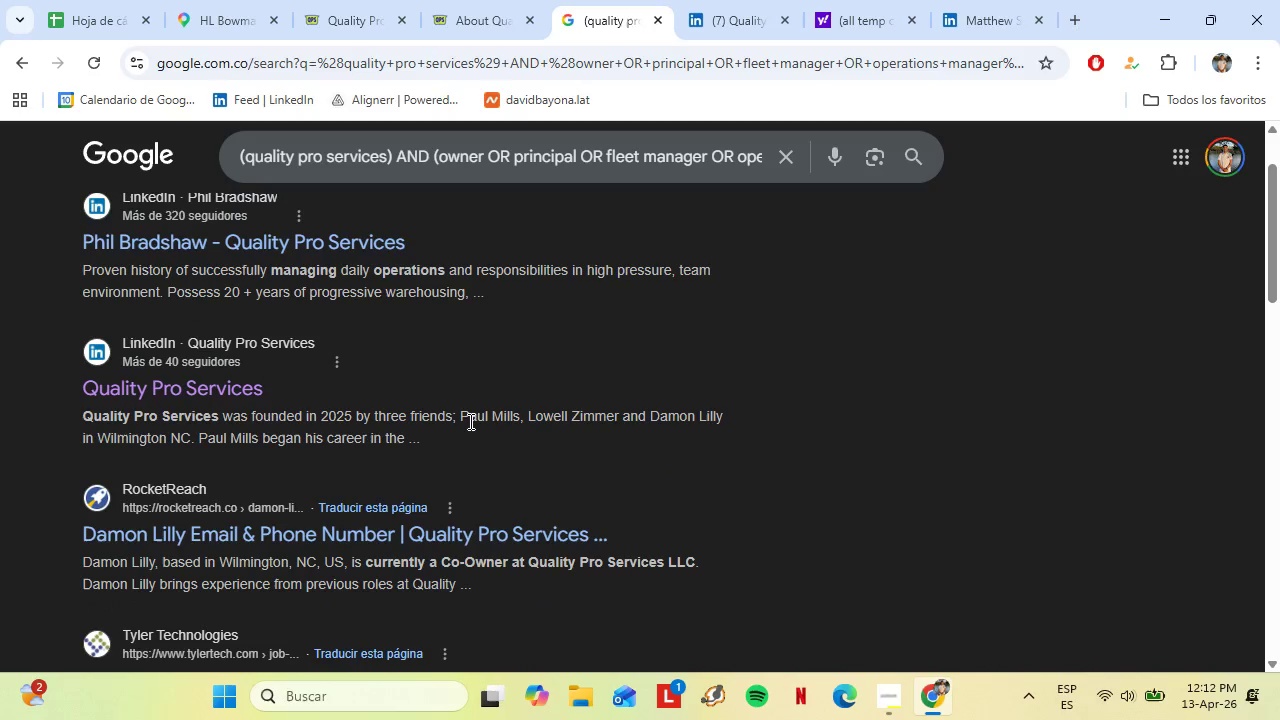 
left_click_drag(start_coordinate=[459, 412], to_coordinate=[518, 412])
 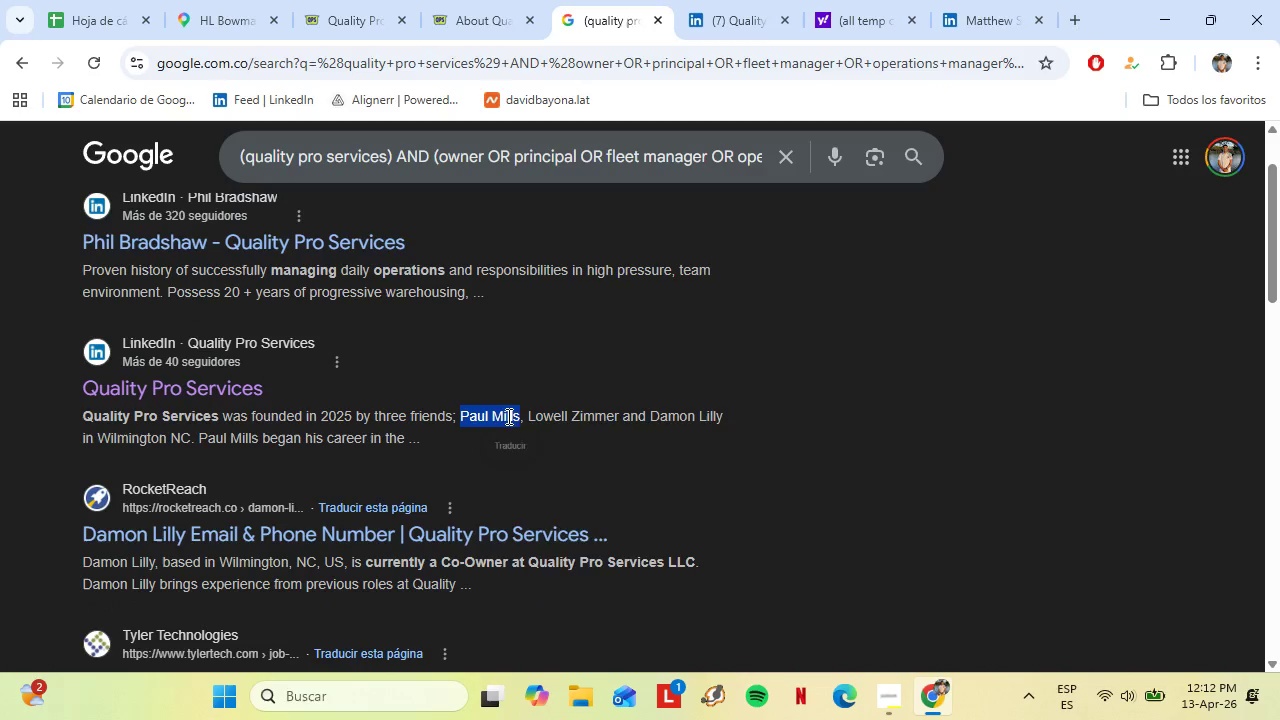 
right_click([507, 416])
 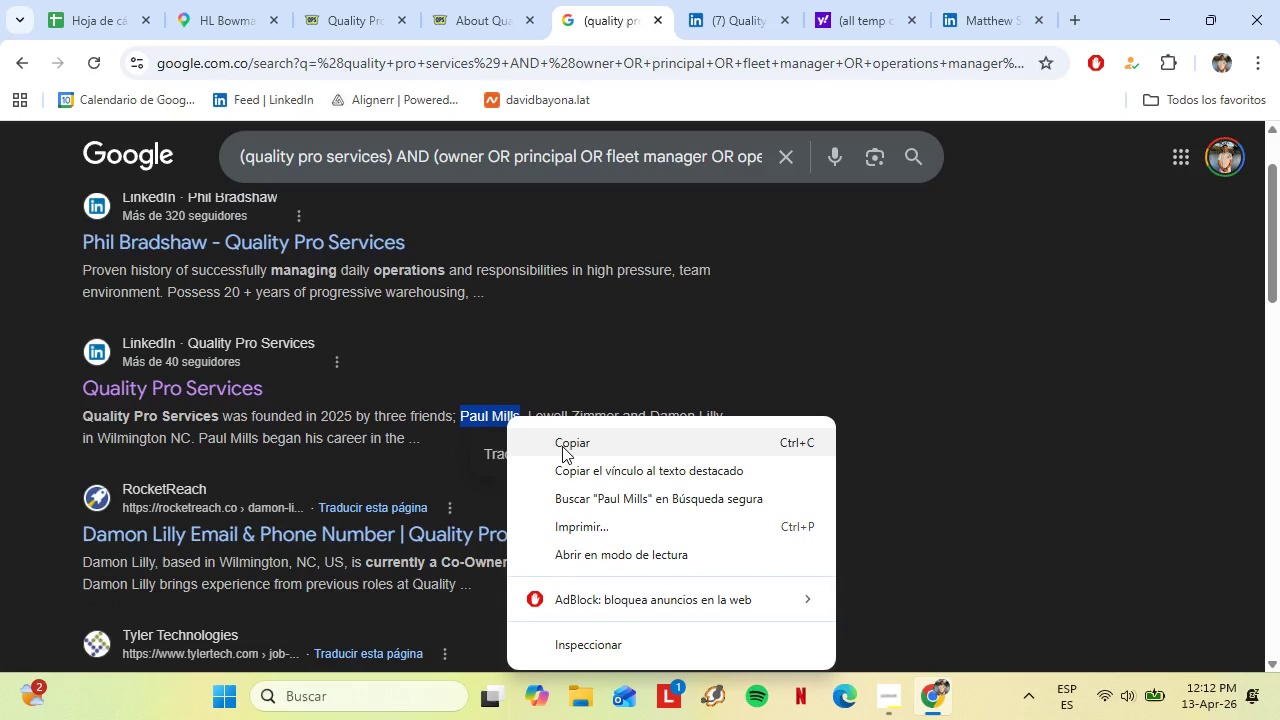 
left_click([562, 445])
 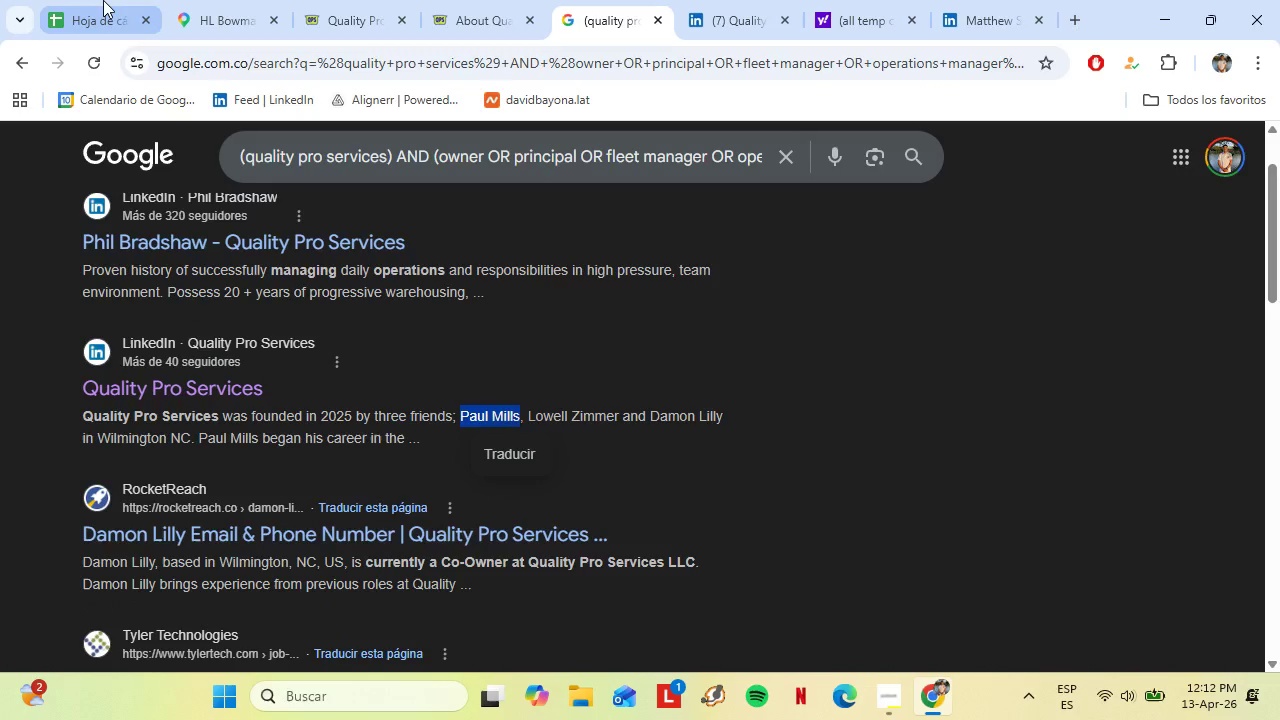 
left_click([103, 0])
 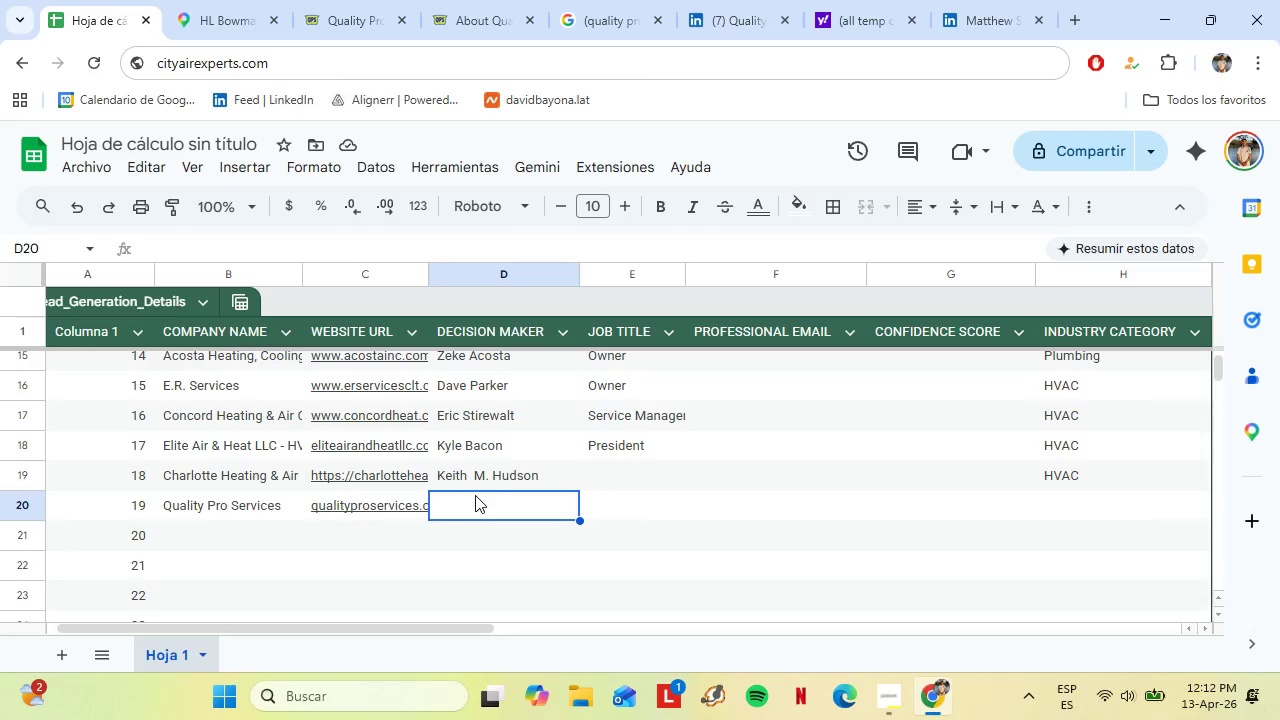 
right_click([480, 498])
 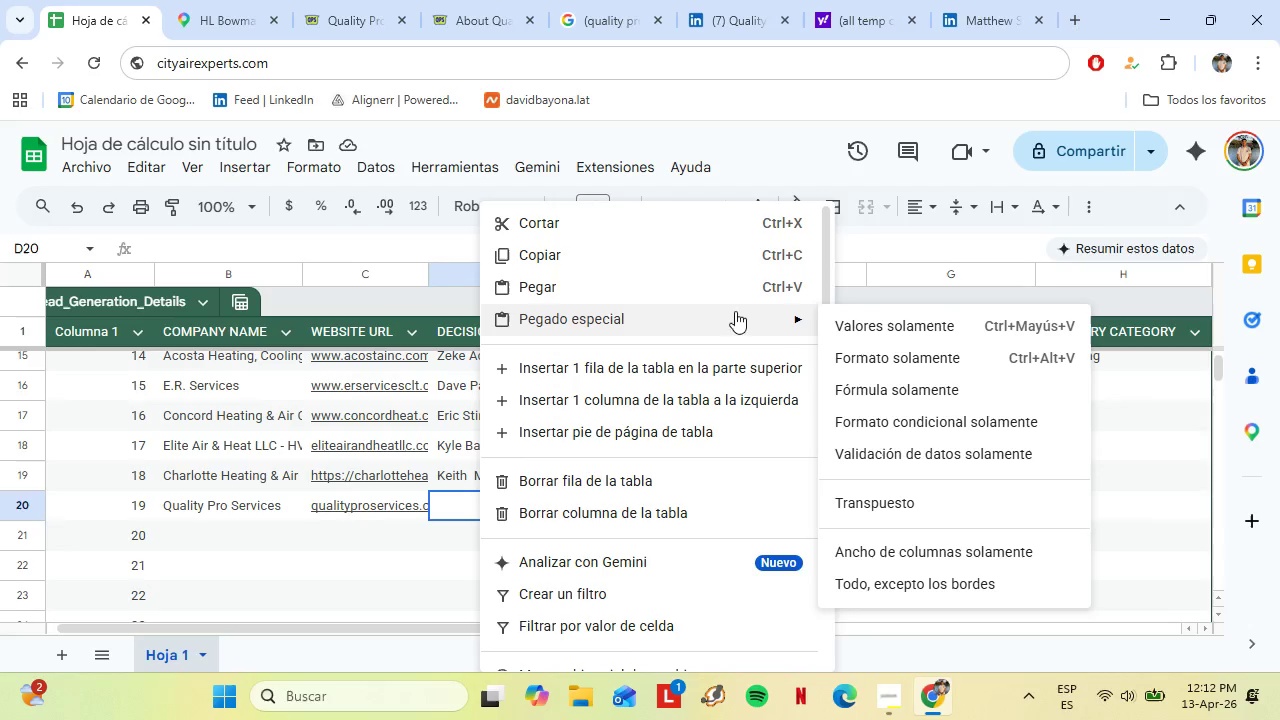 
left_click([872, 321])
 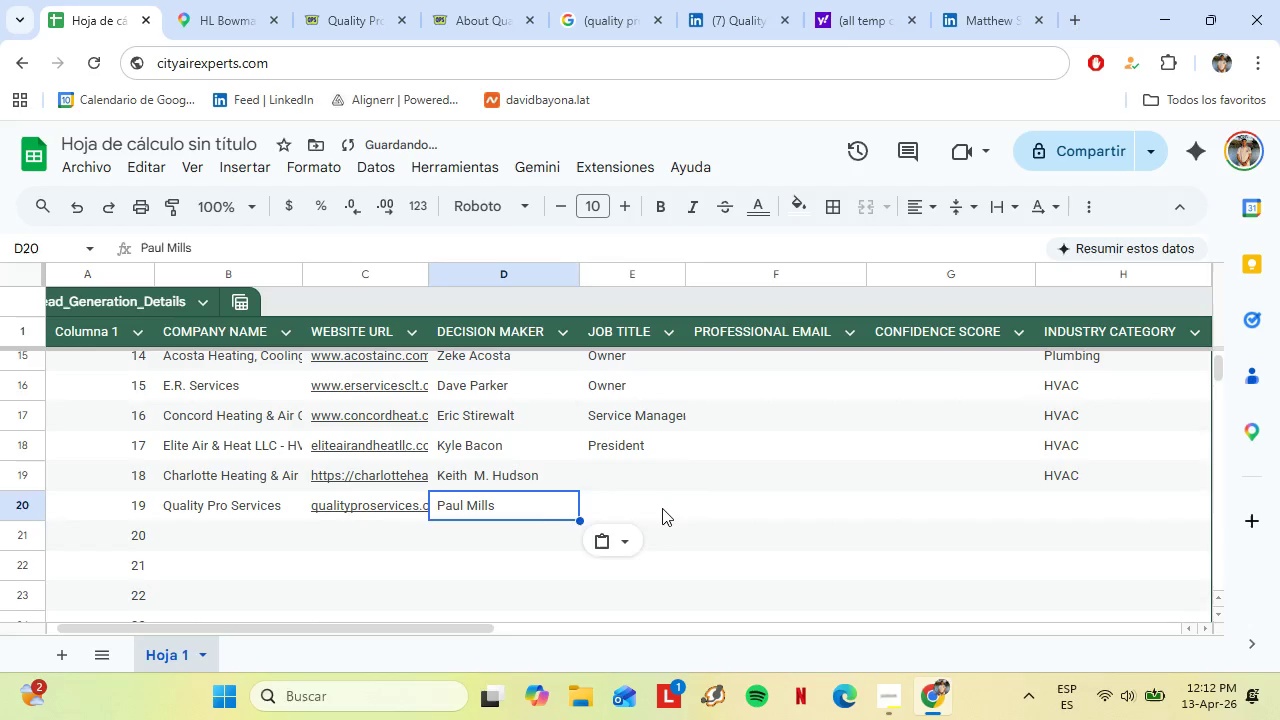 
left_click([659, 509])
 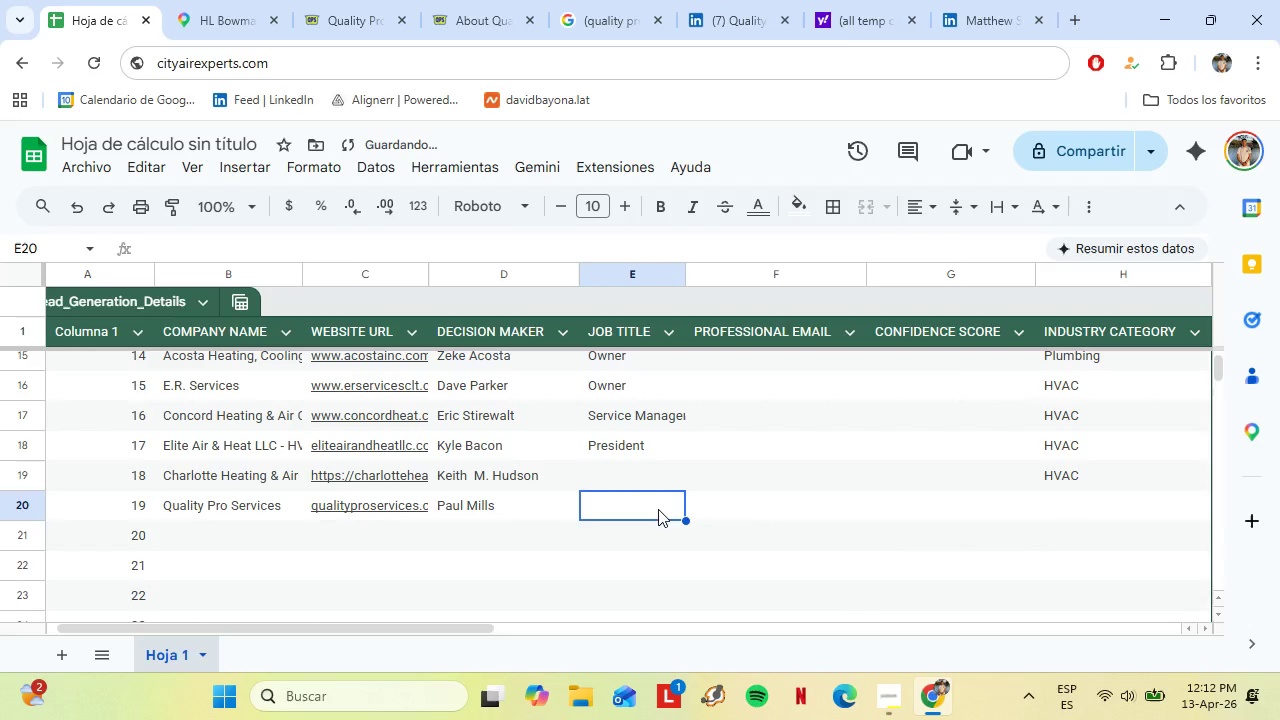 
type(Owner)
 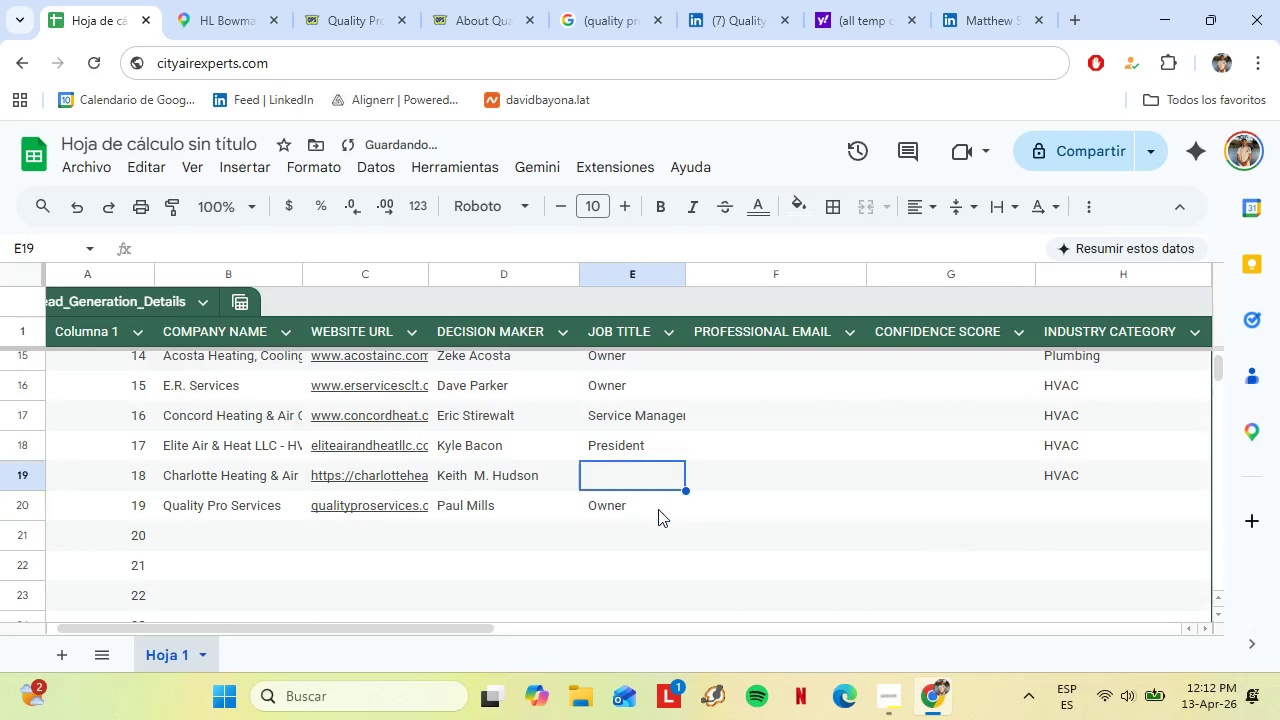 
key(ArrowUp)
 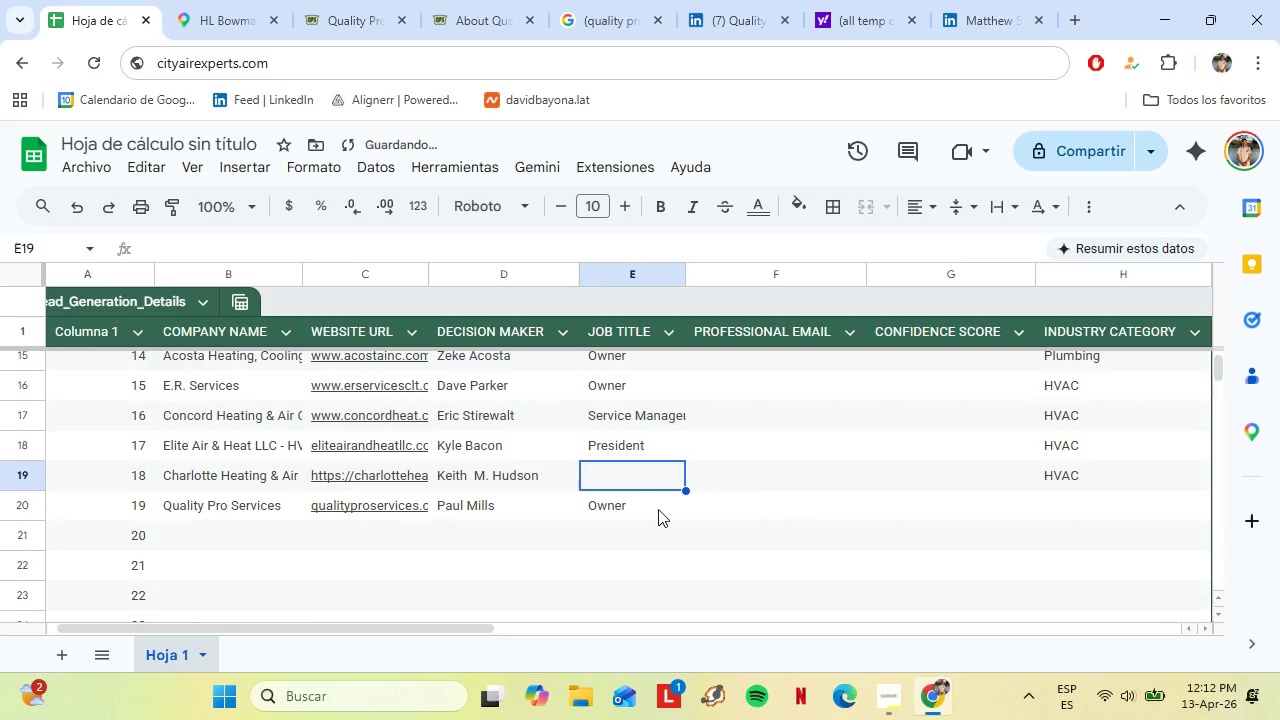 
type(Ownwe)
key(Backspace)
key(Backspace)
type(er)
 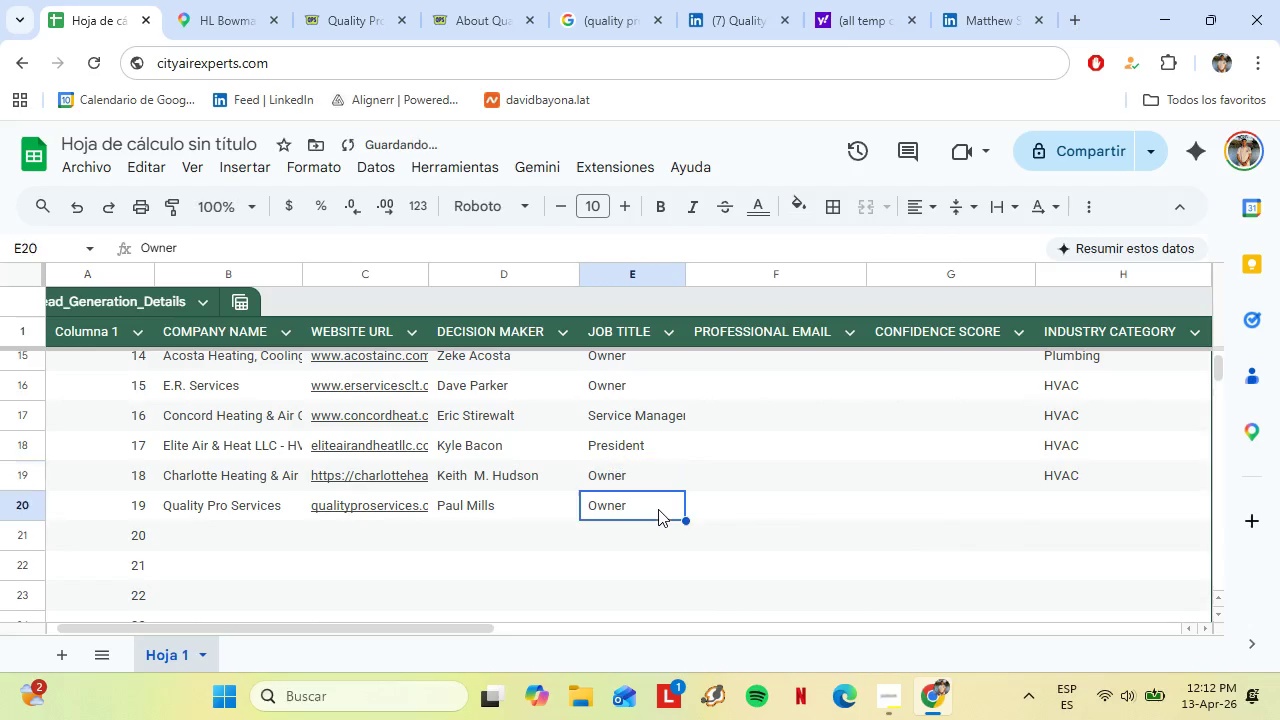 
key(ArrowDown)
 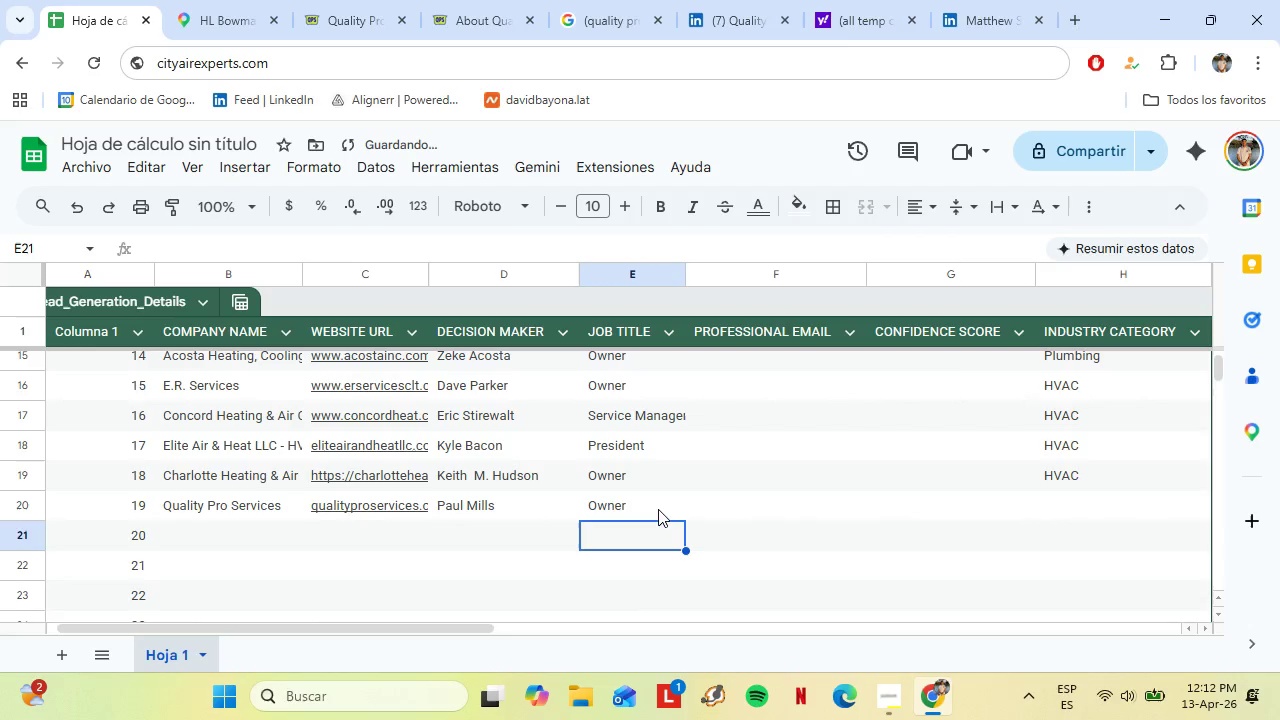 
key(ArrowDown)
 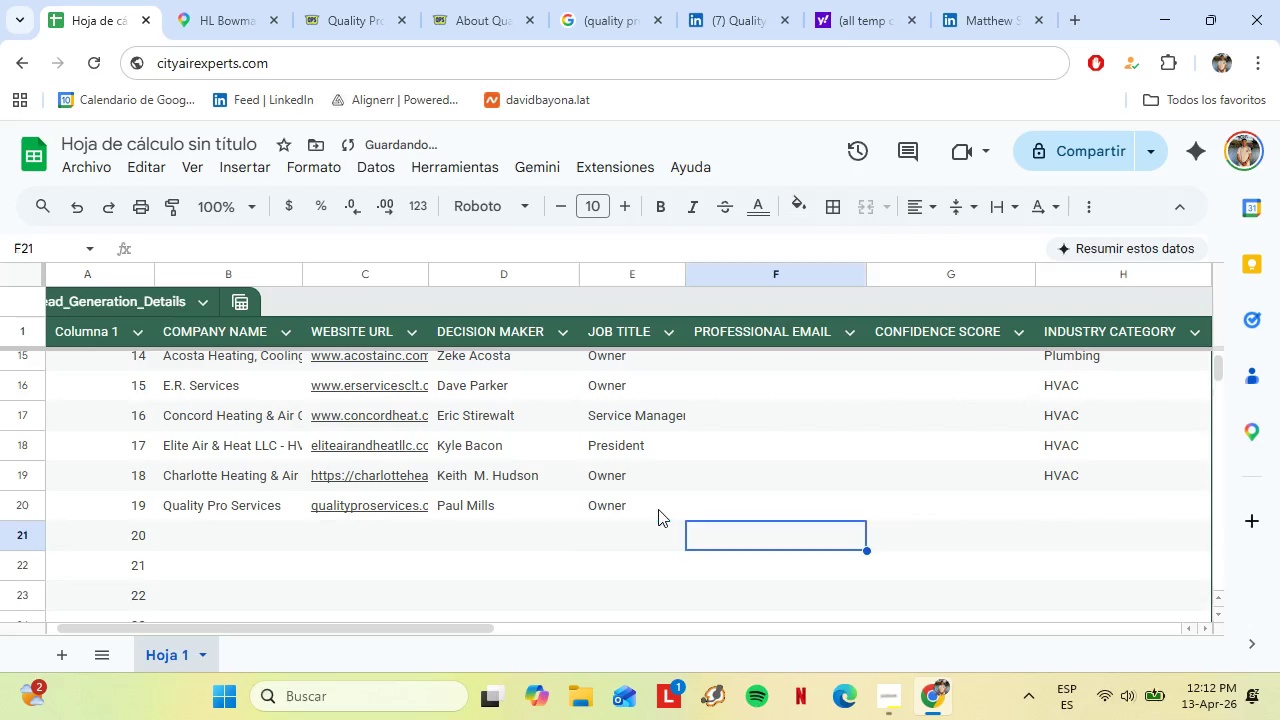 
key(ArrowRight)
 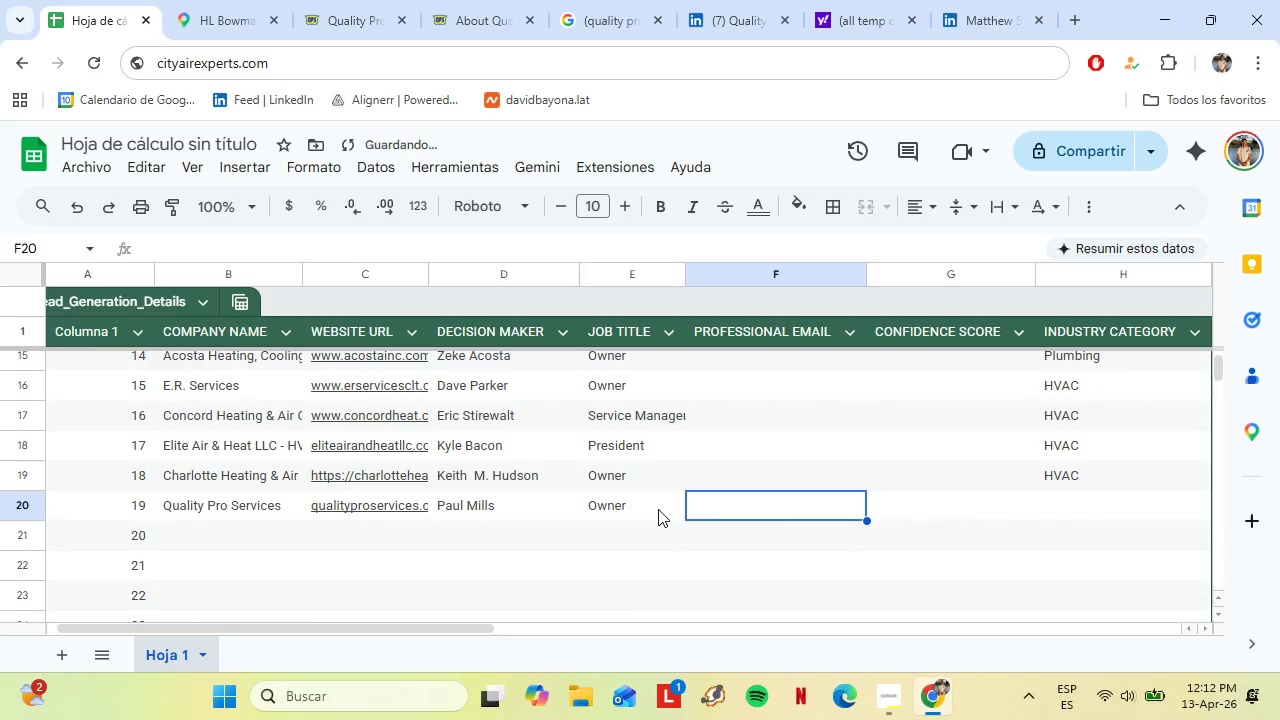 
key(ArrowUp)
 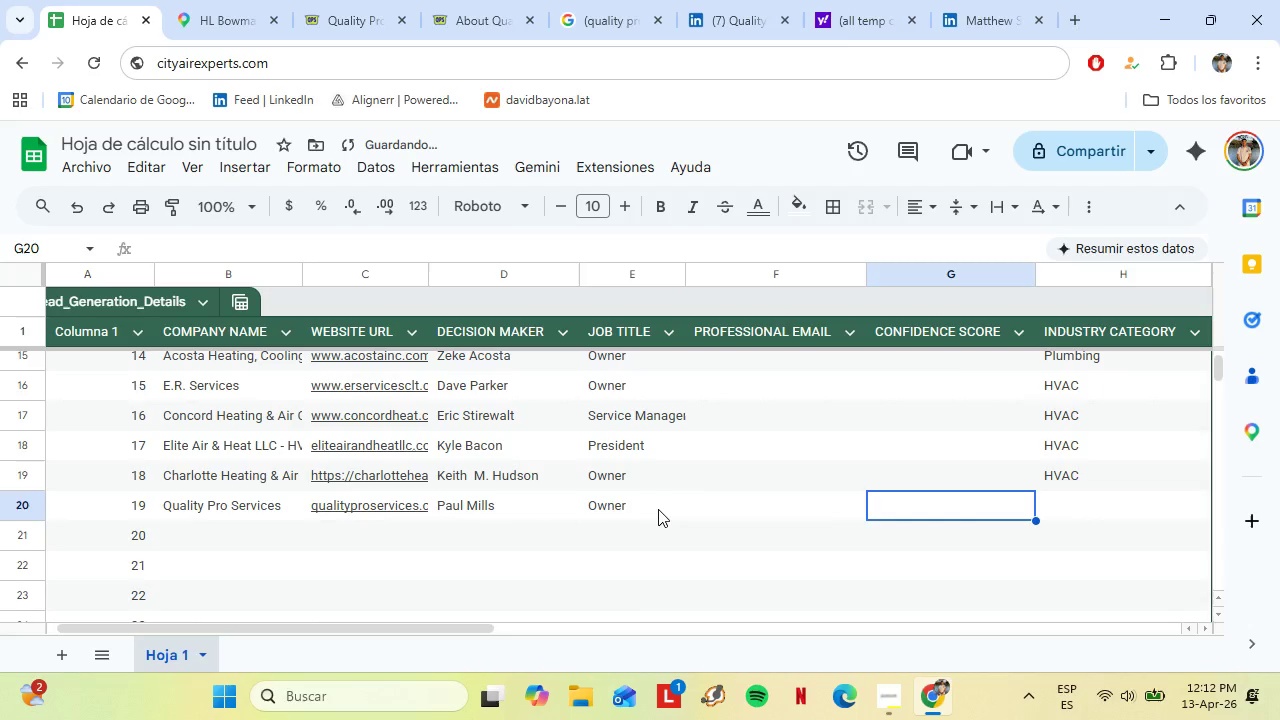 
key(ArrowRight)
 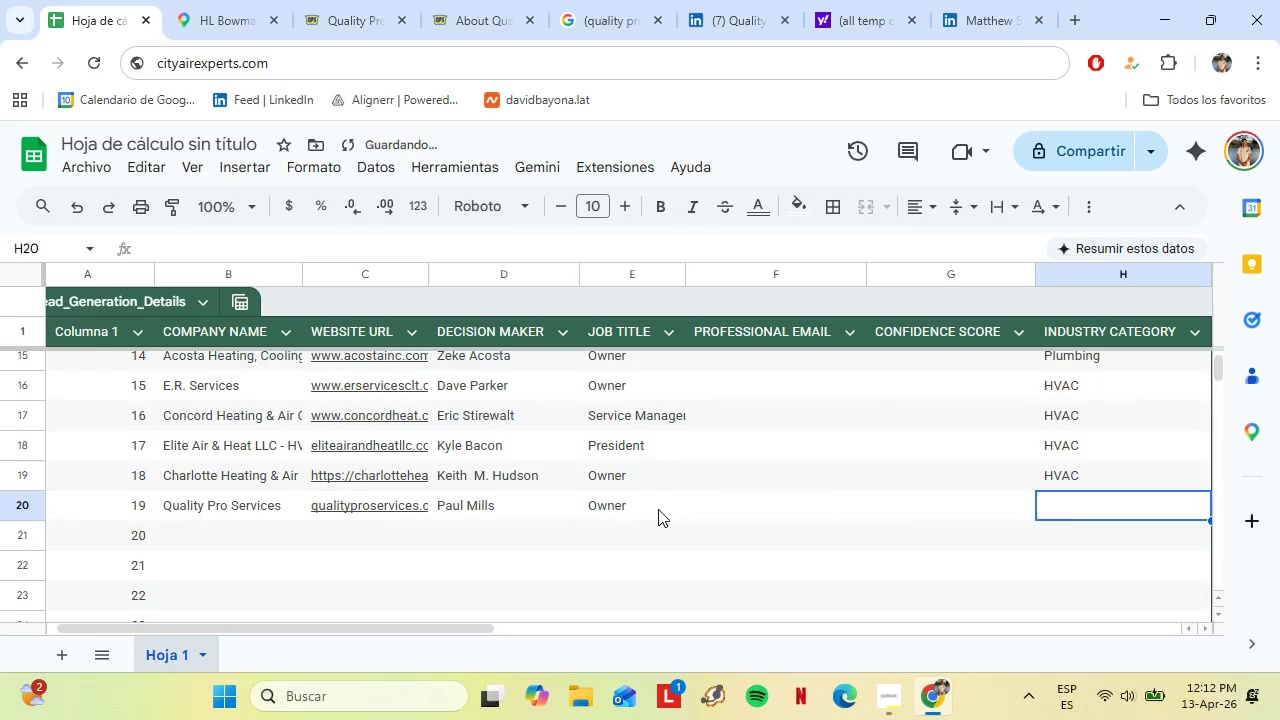 
key(ArrowRight)
 